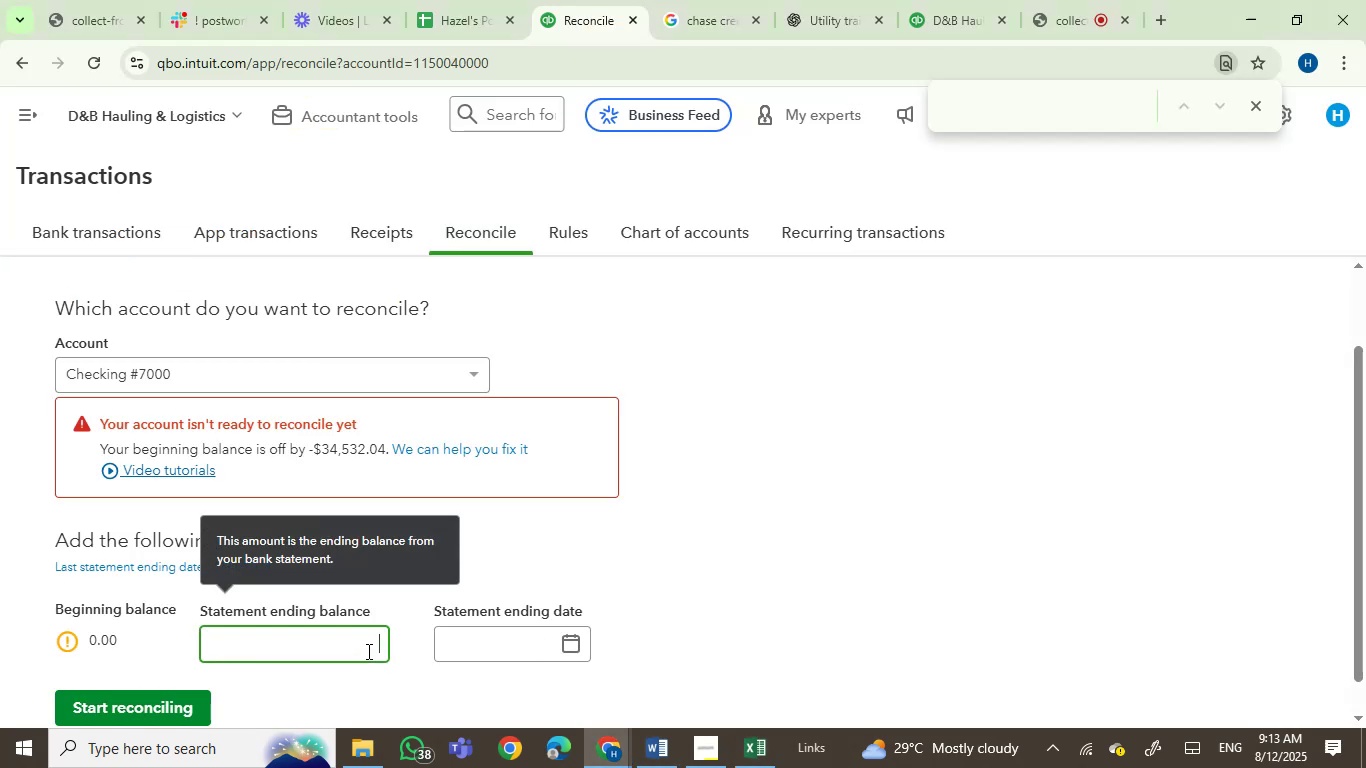 
key(Numpad1)
 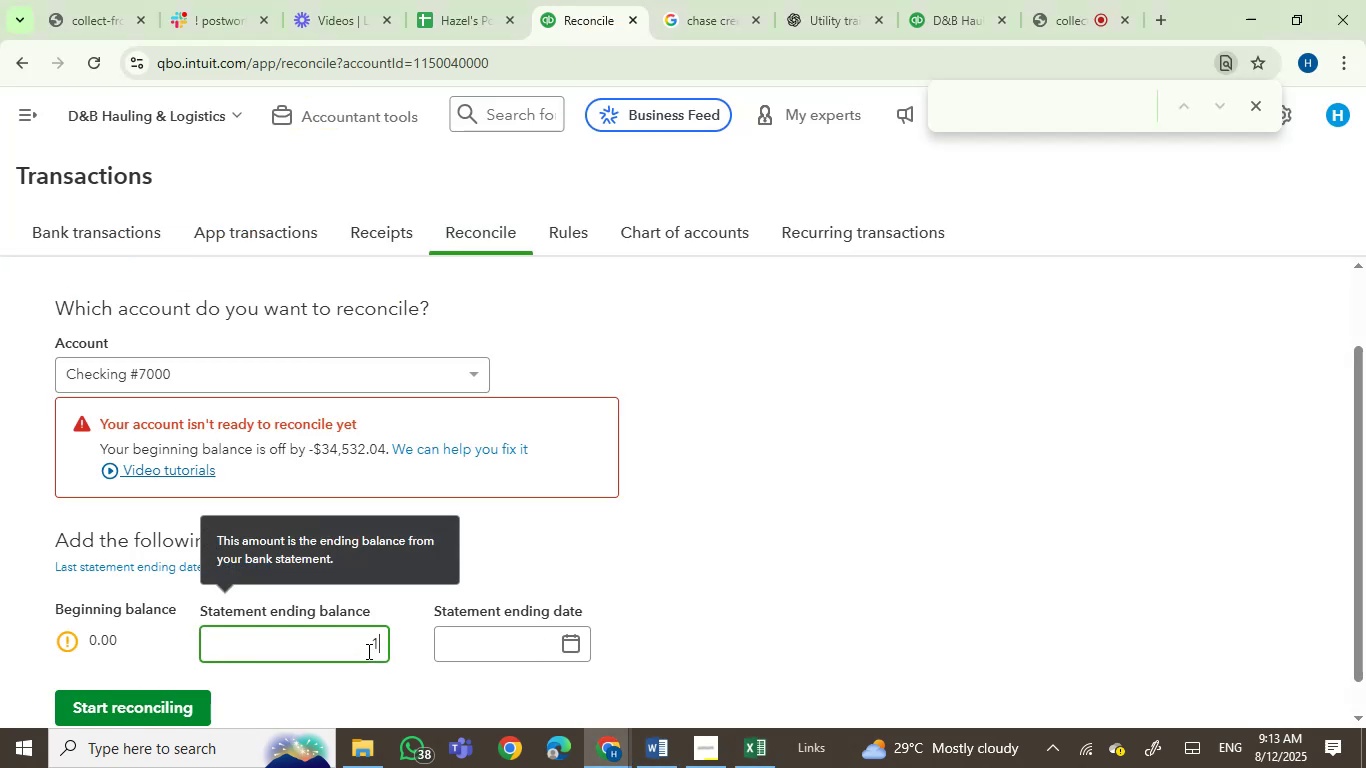 
key(Numpad1)
 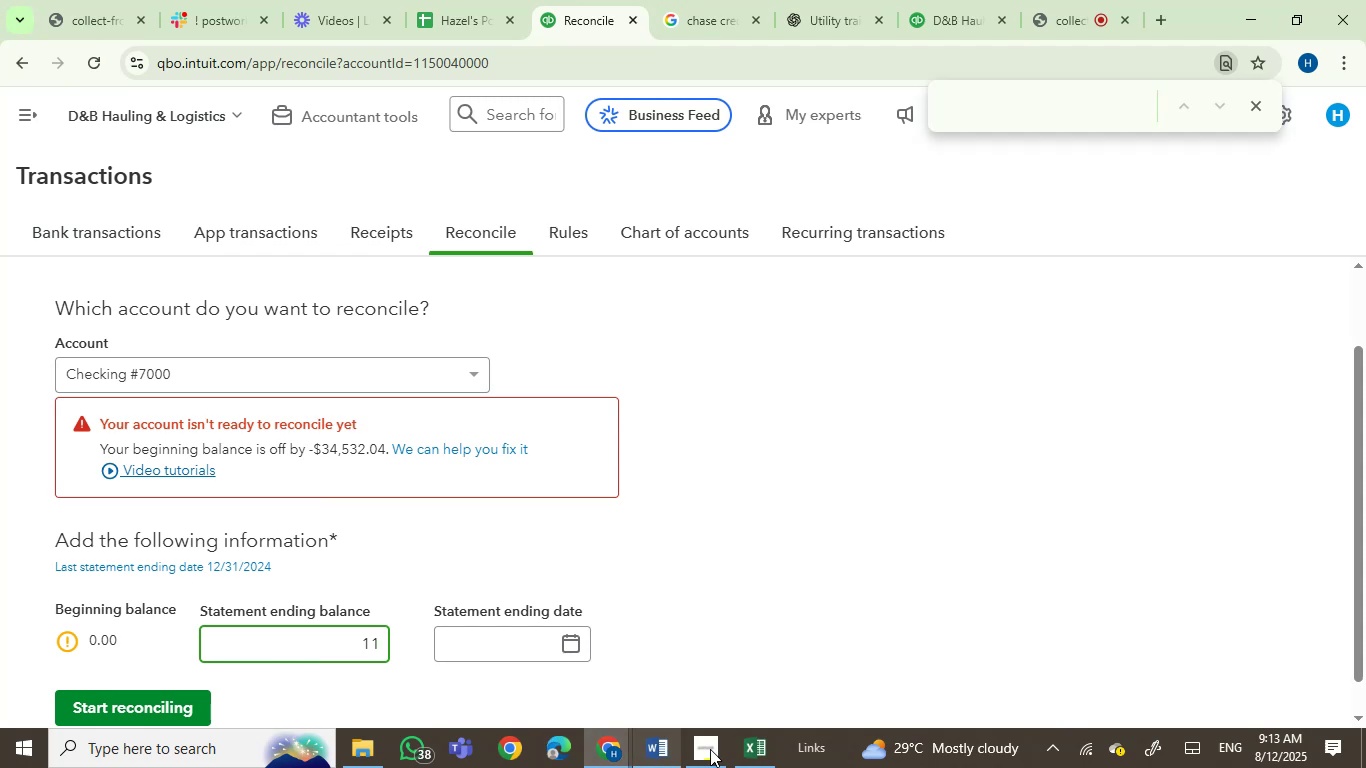 
left_click([601, 747])
 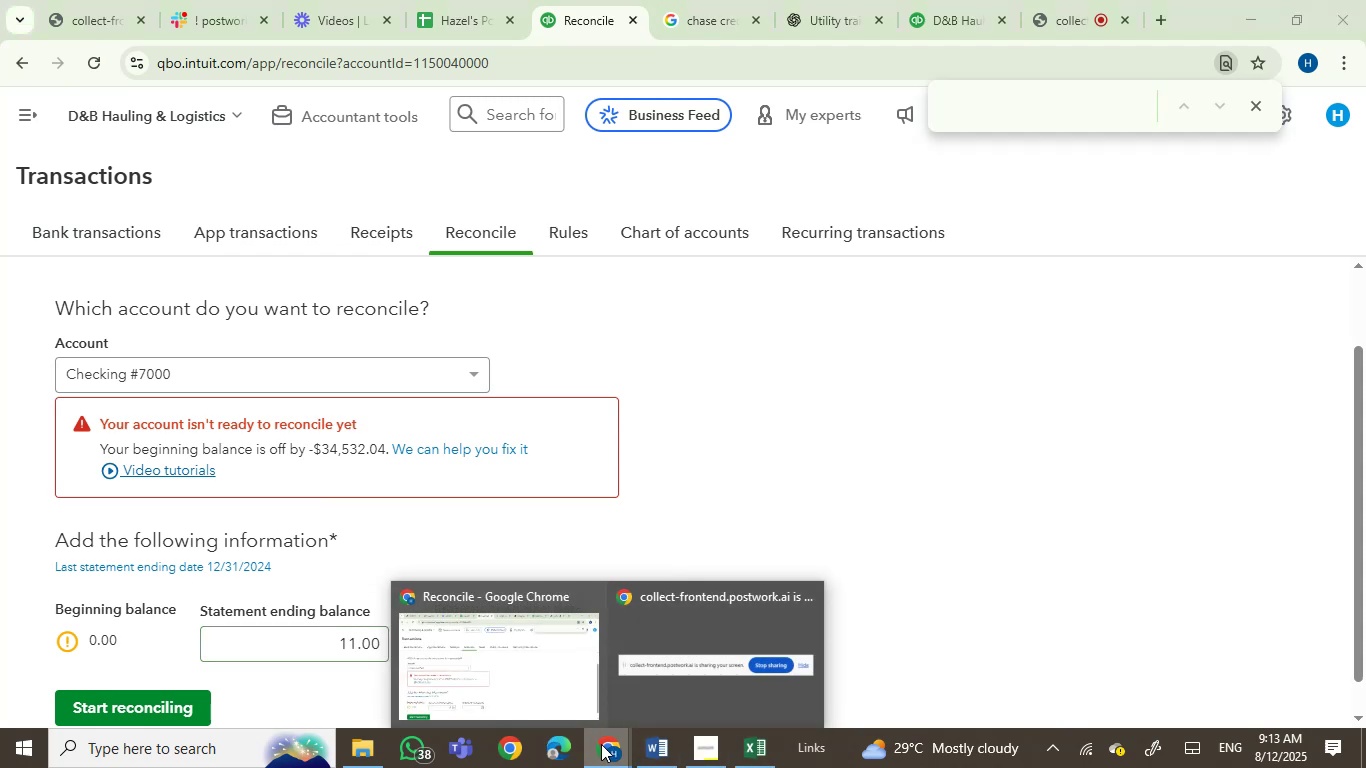 
mouse_move([584, 699])
 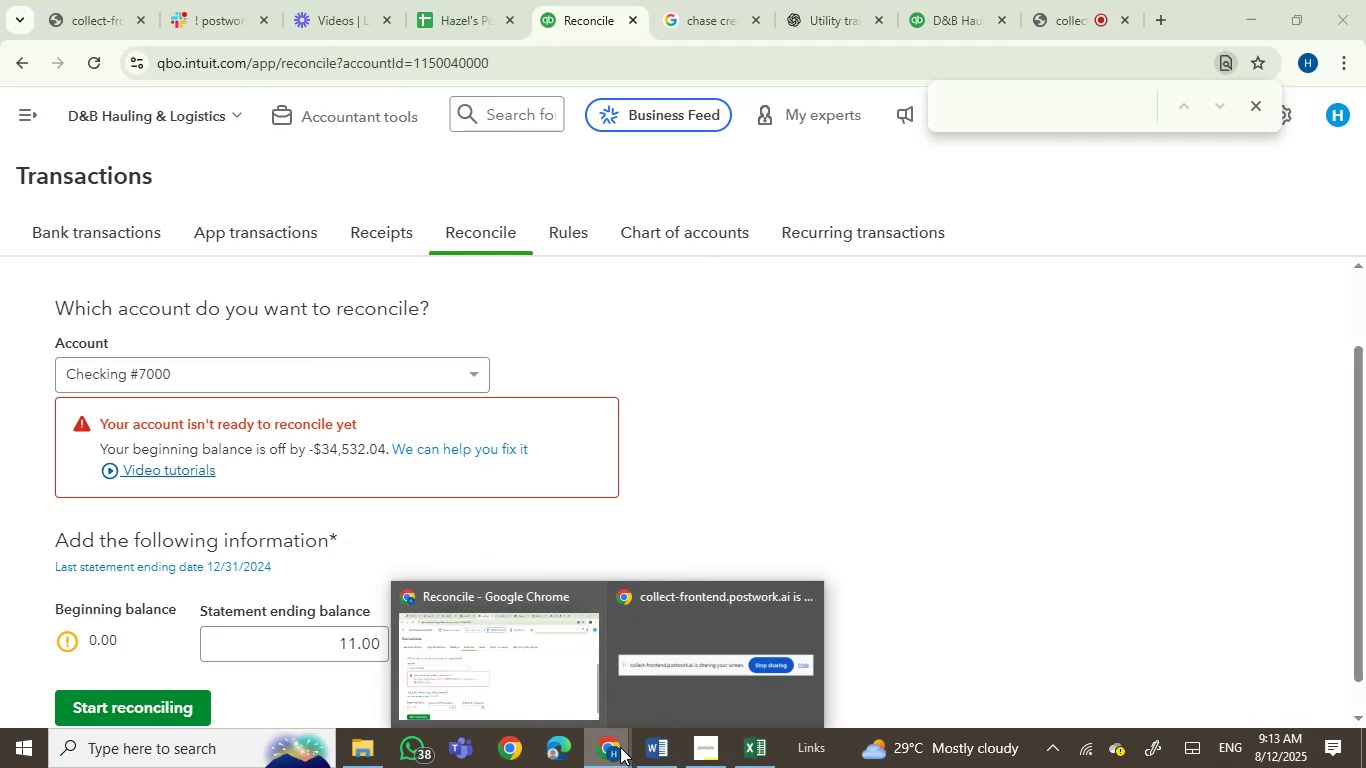 
left_click([1008, 597])
 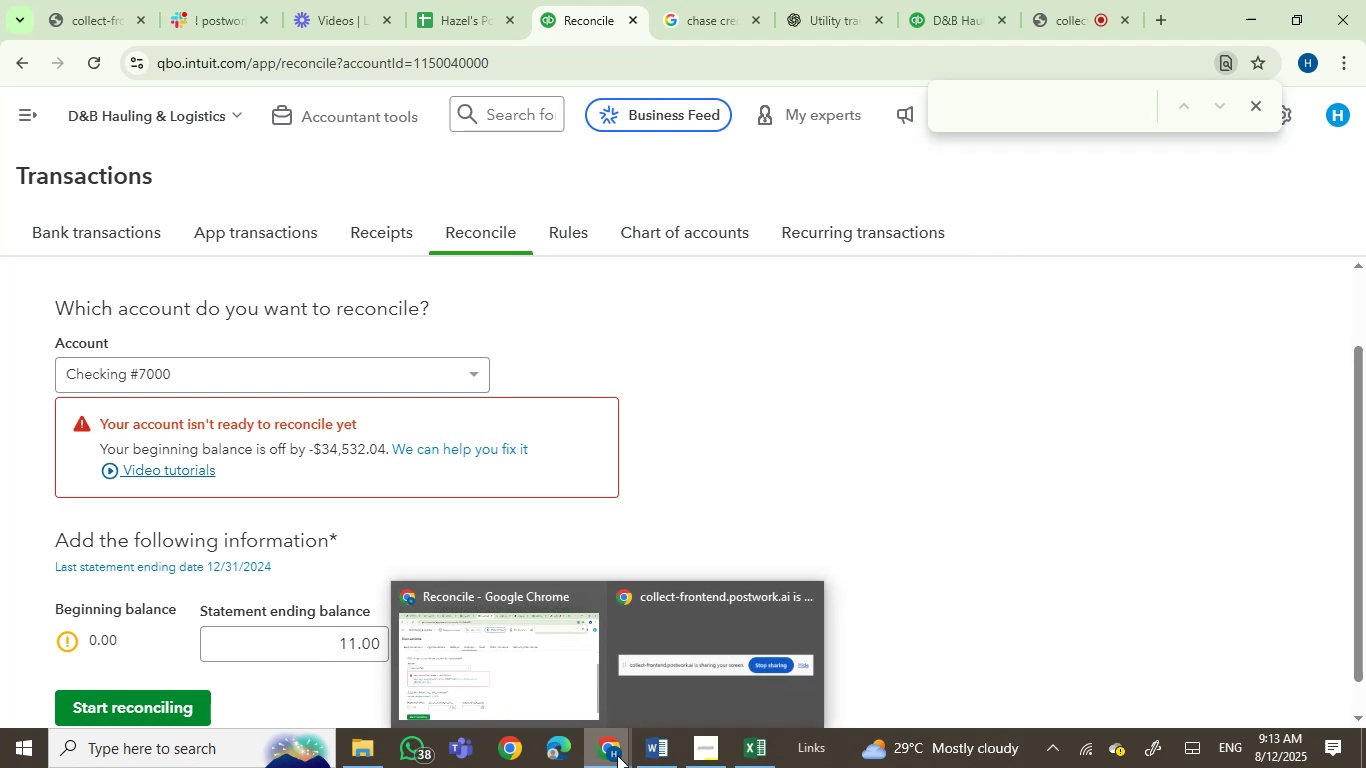 
wait(14.14)
 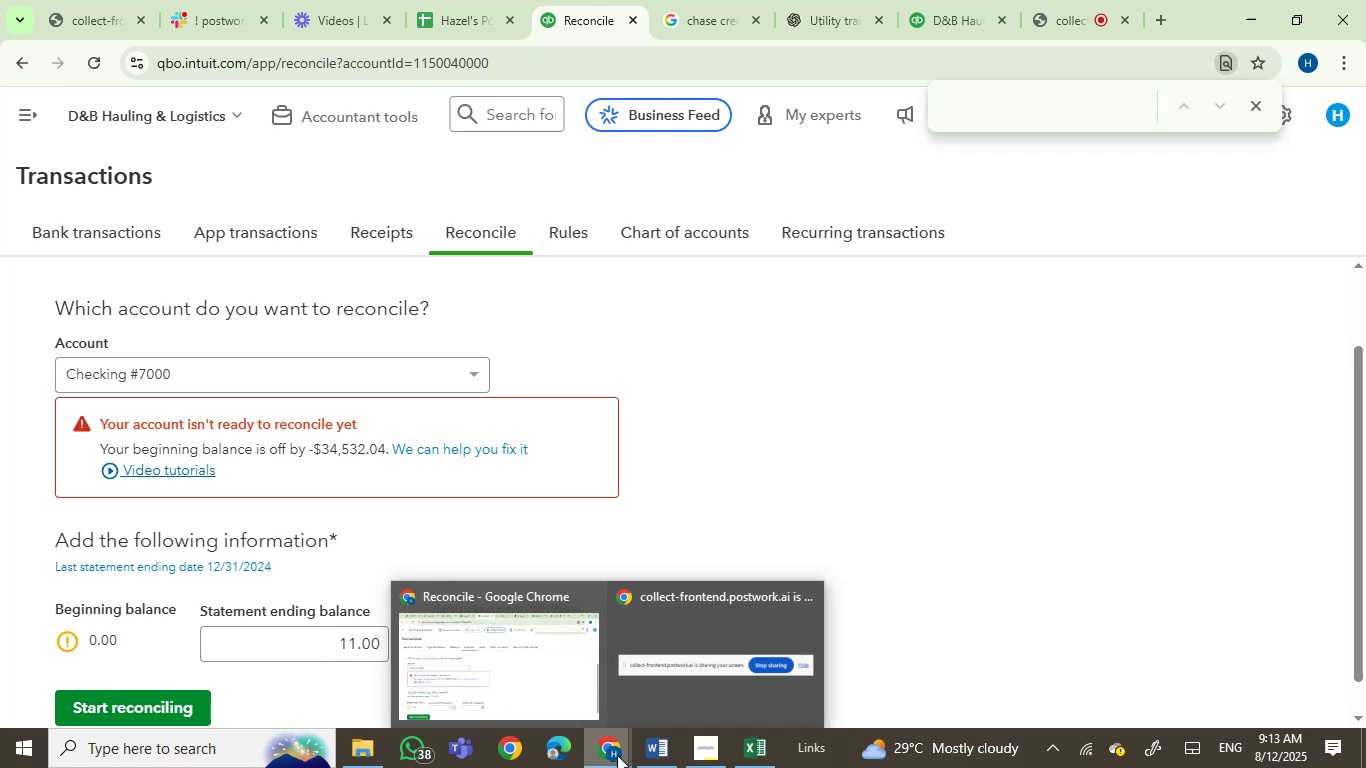 
left_click([701, 473])
 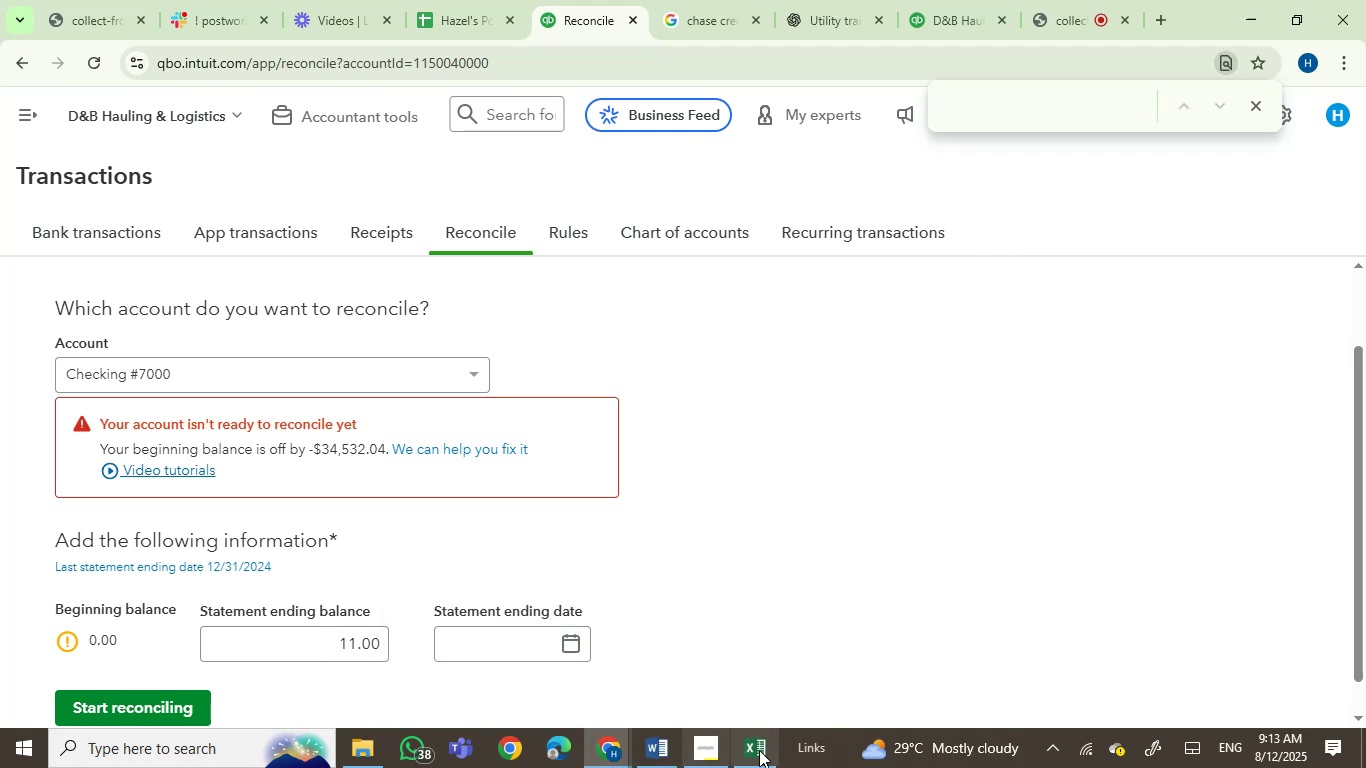 
left_click([759, 750])
 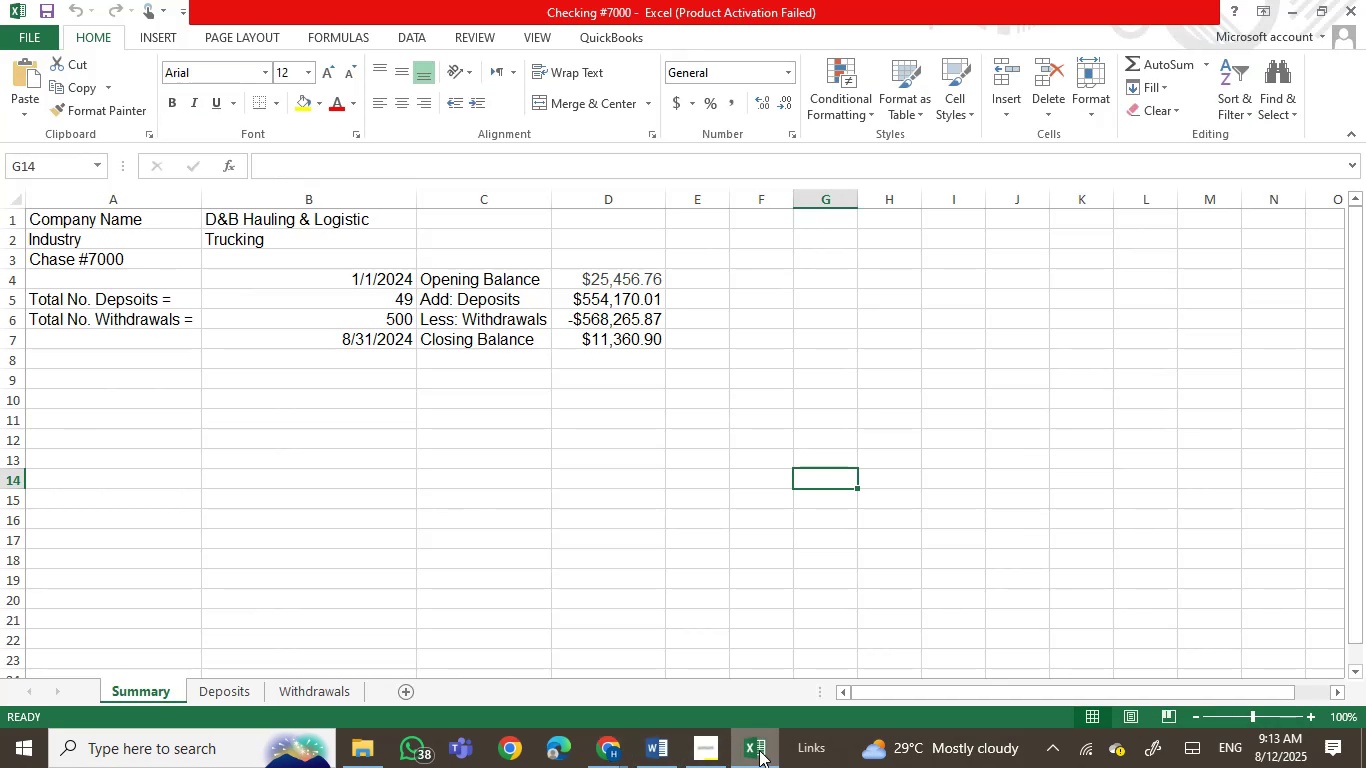 
left_click([759, 750])
 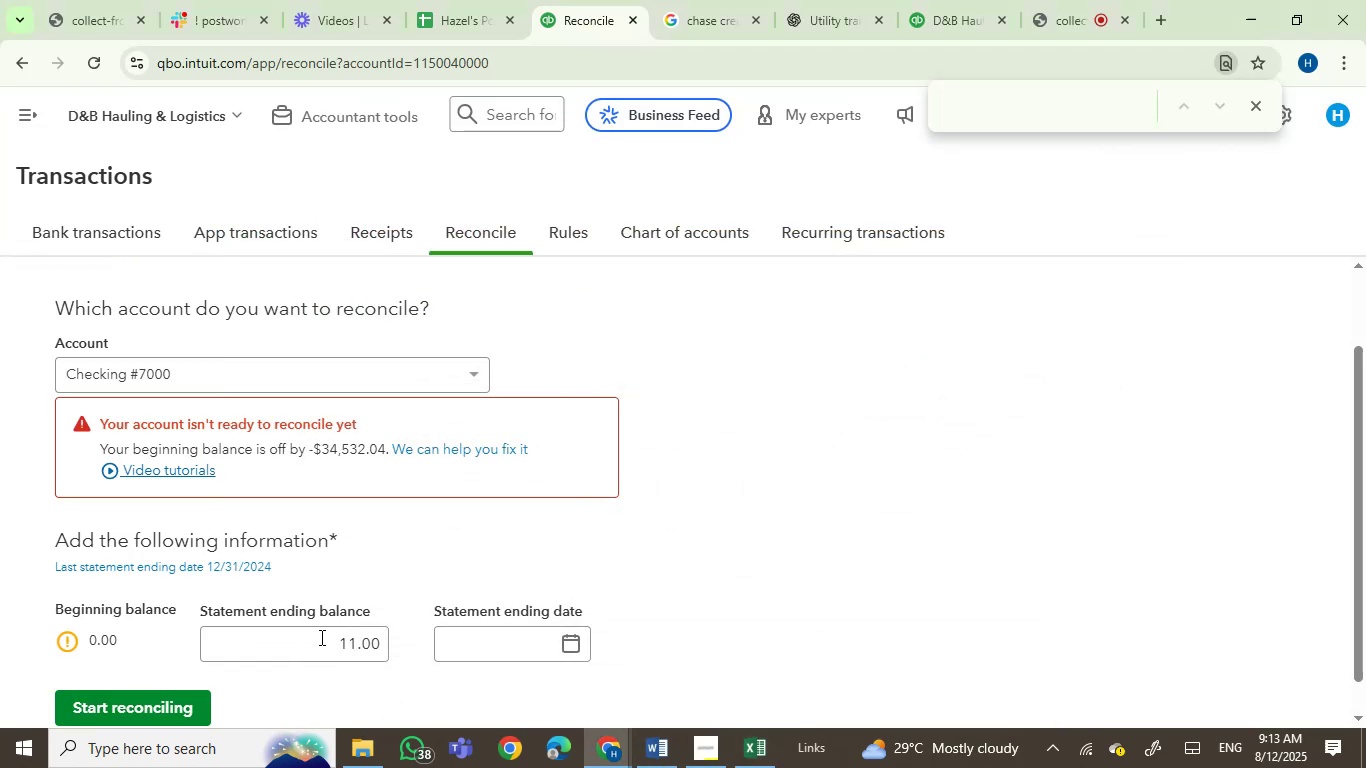 
left_click([344, 636])
 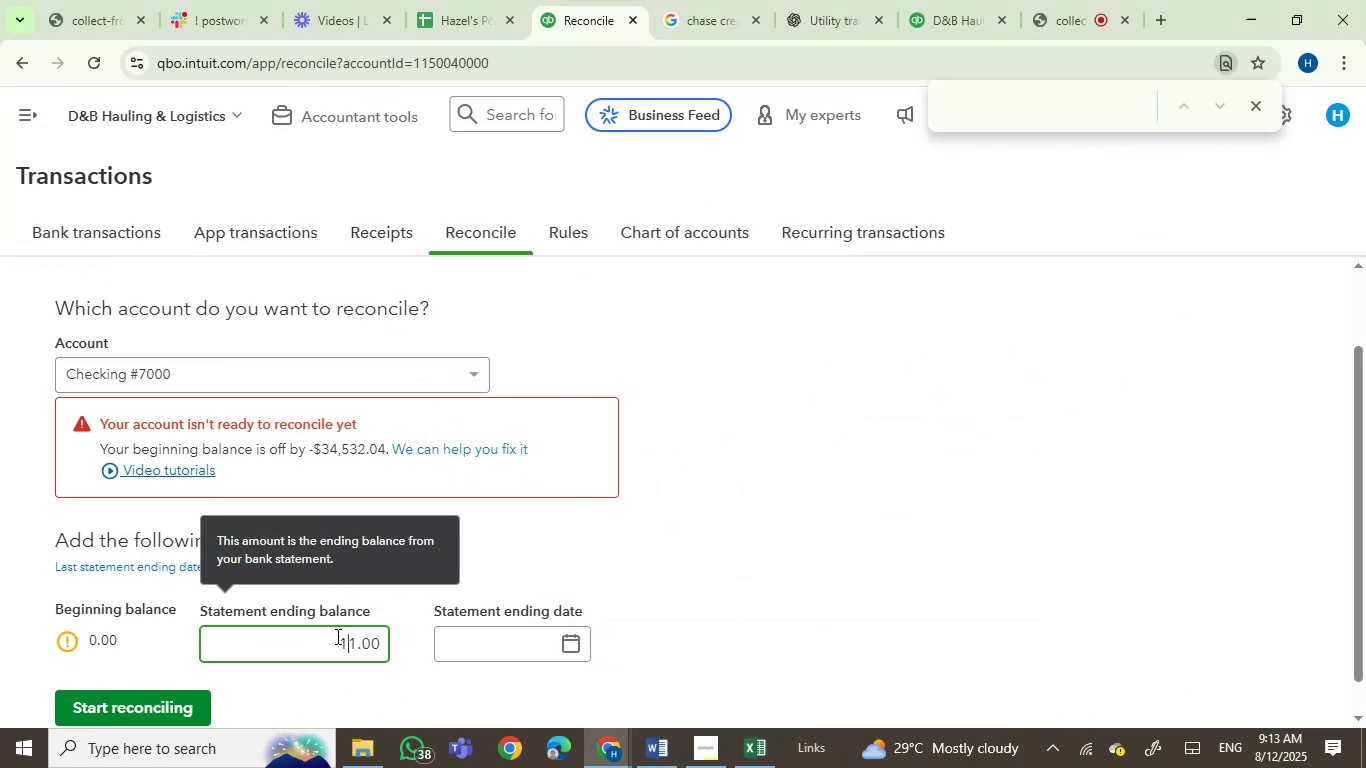 
left_click_drag(start_coordinate=[324, 636], to_coordinate=[407, 636])
 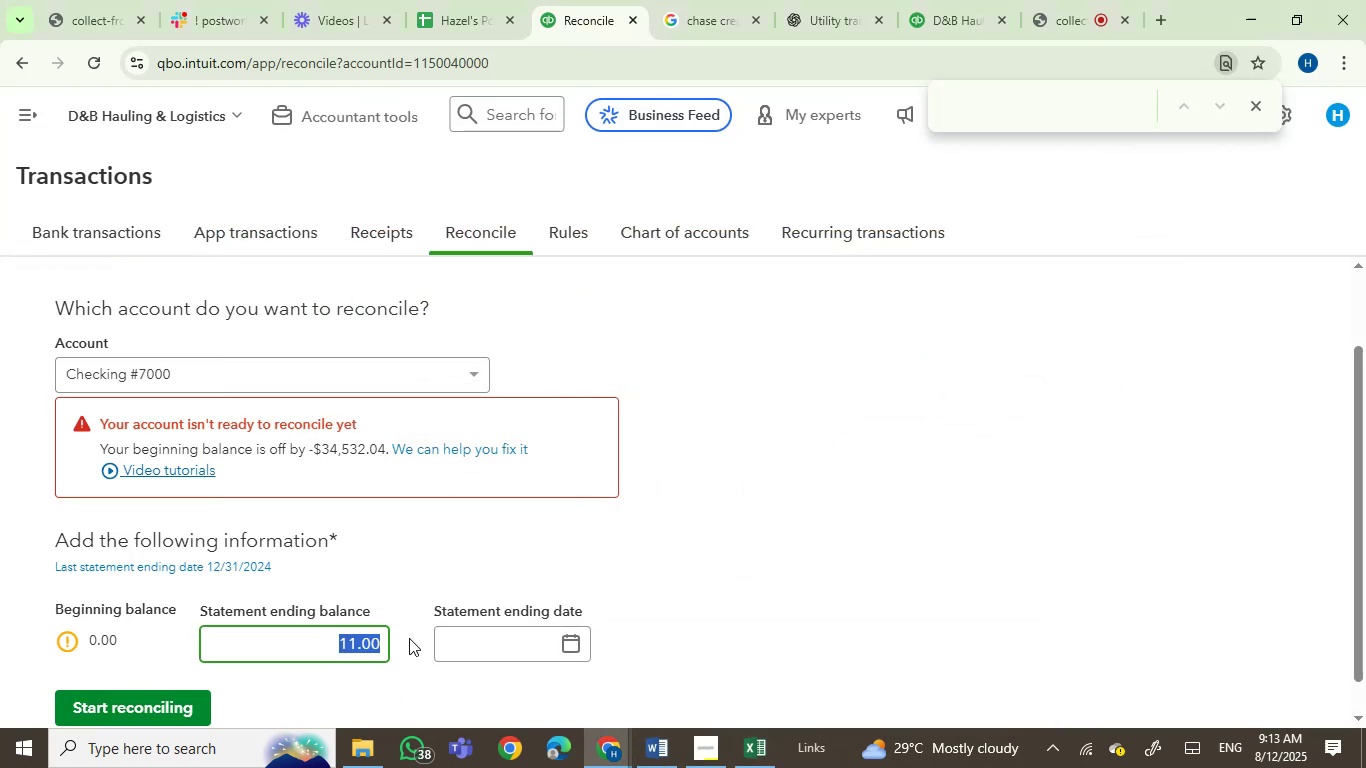 
key(Numpad1)
 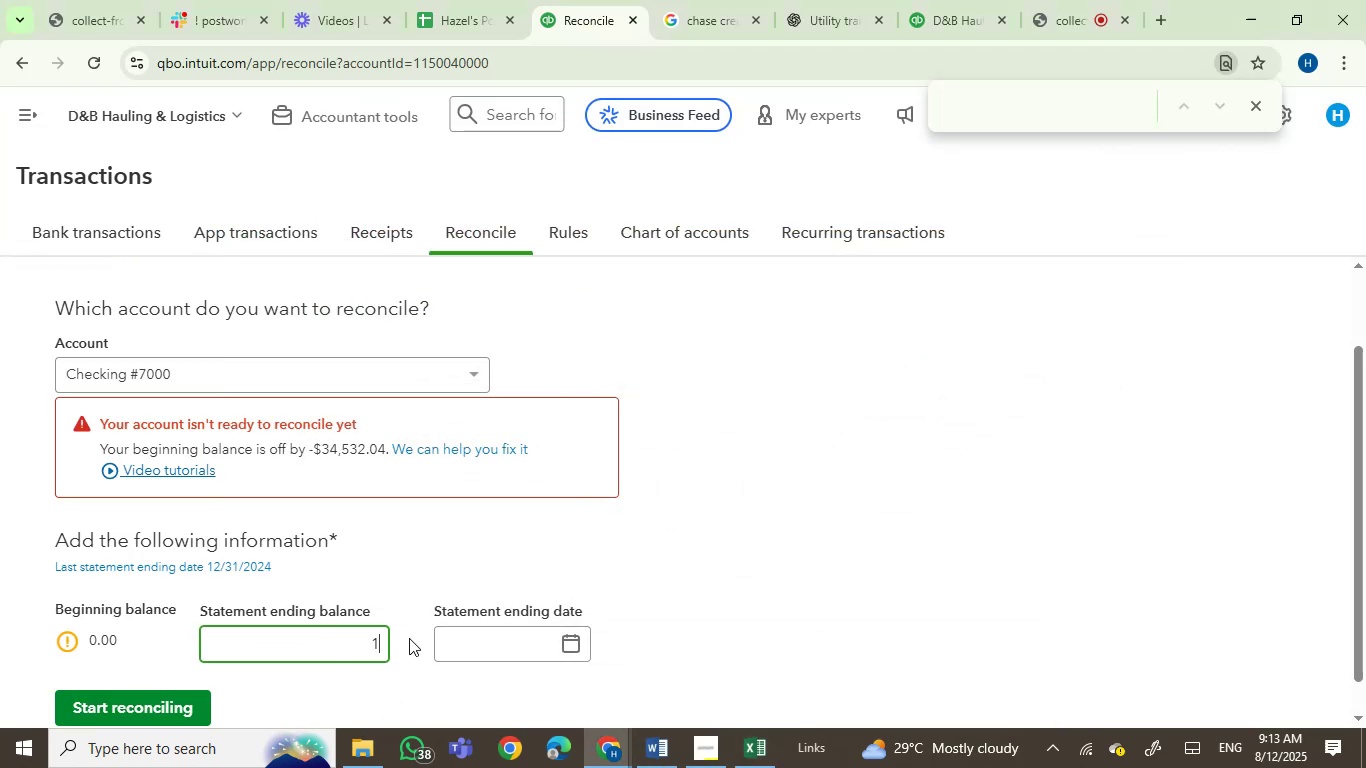 
key(Numpad1)
 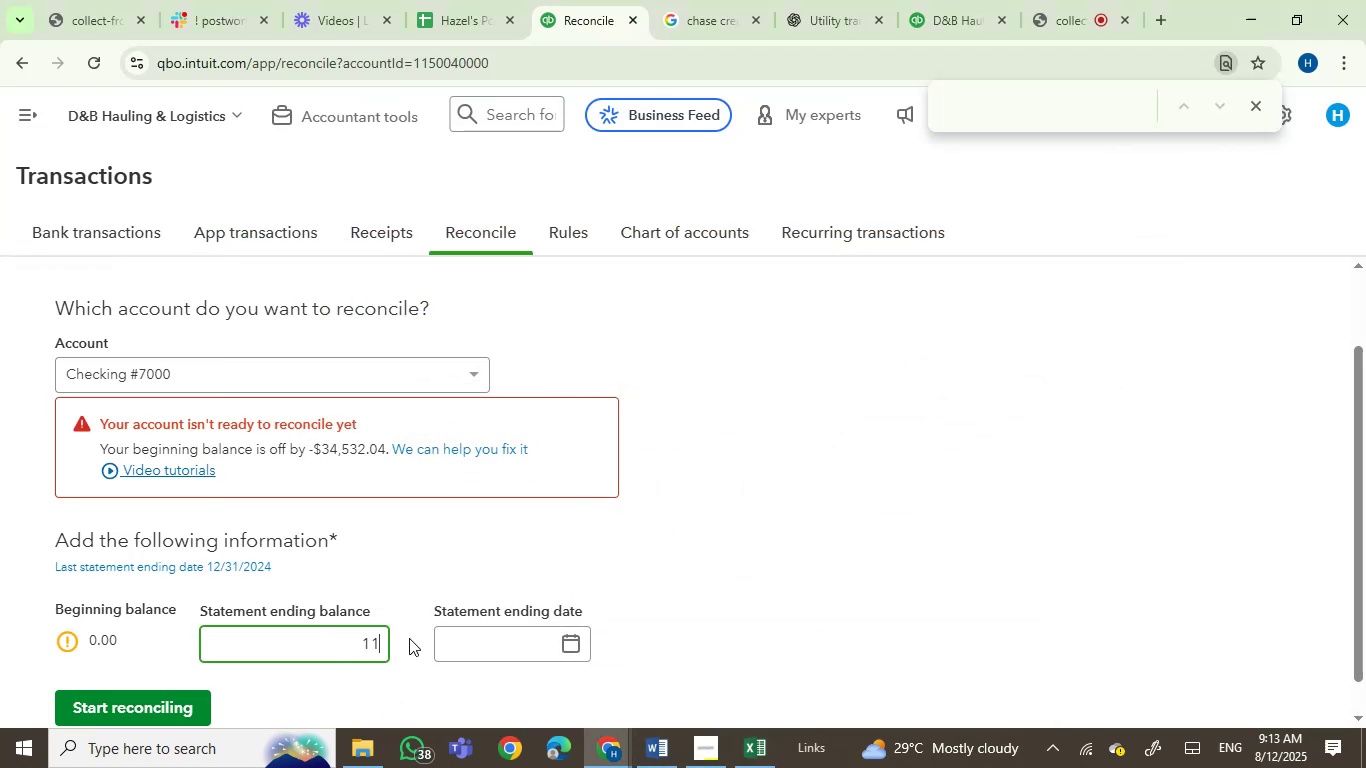 
key(Numpad3)
 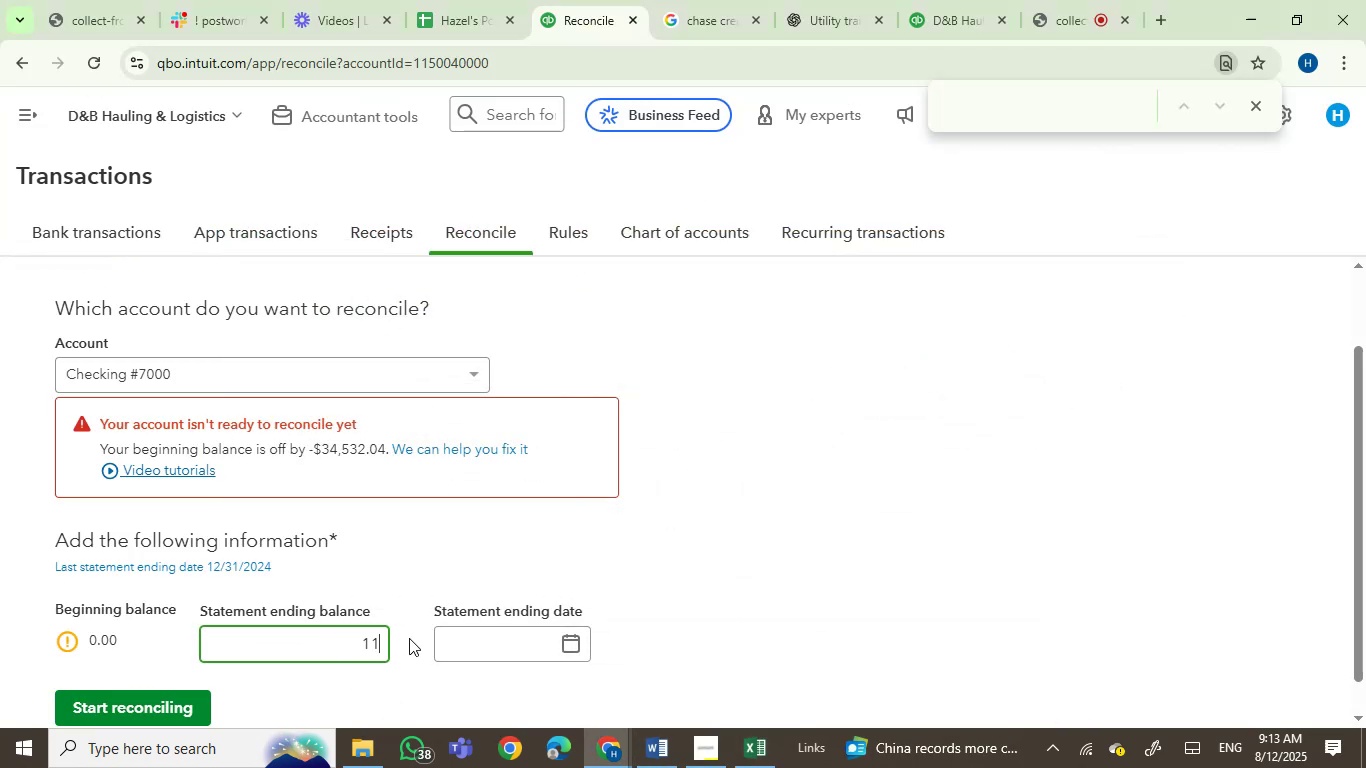 
key(Numpad6)
 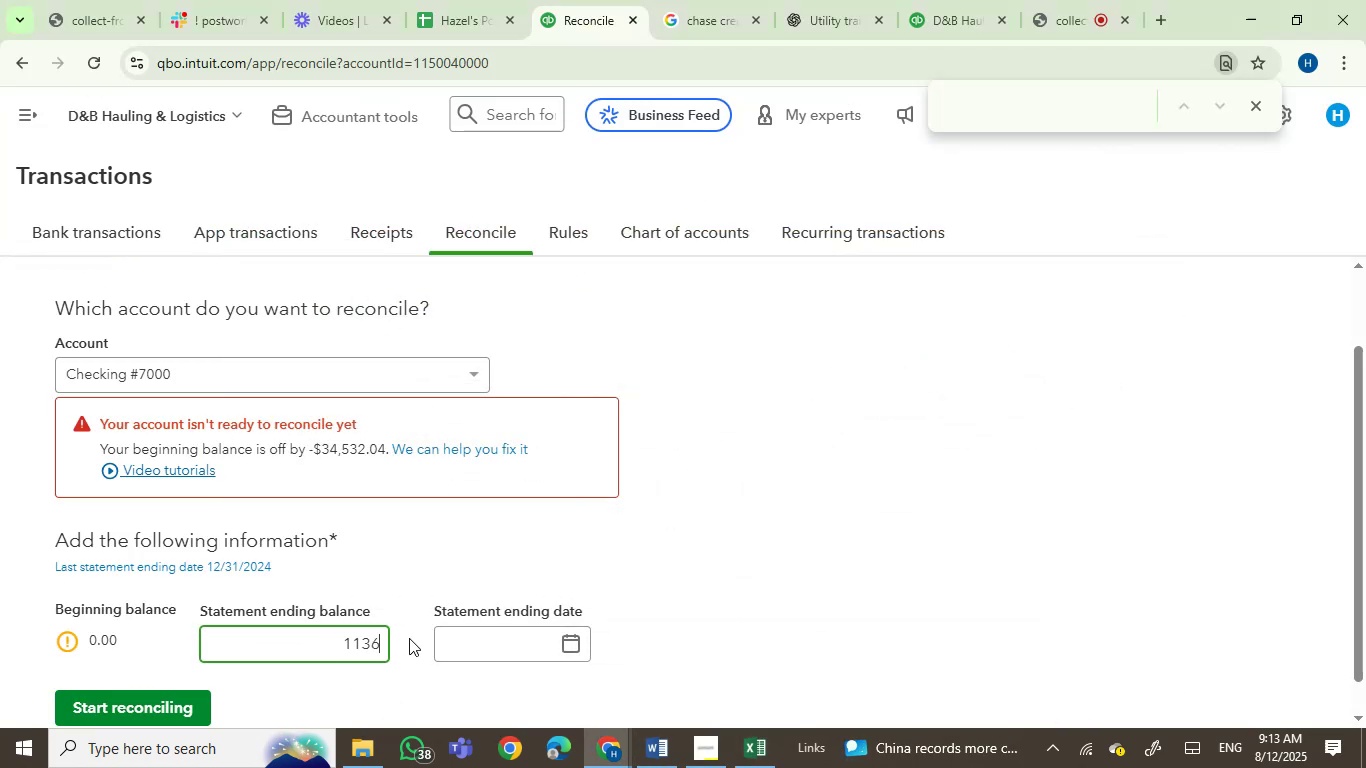 
key(Numpad0)
 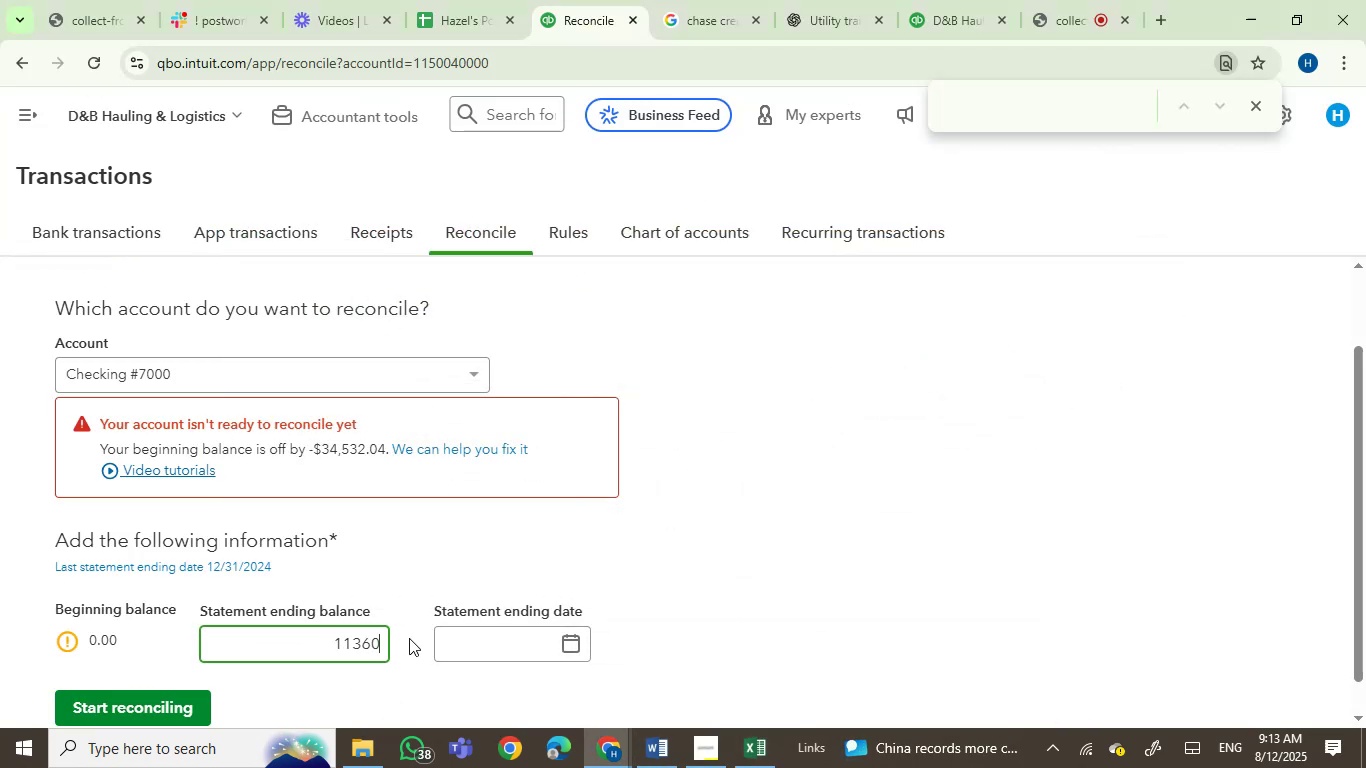 
key(NumpadDecimal)
 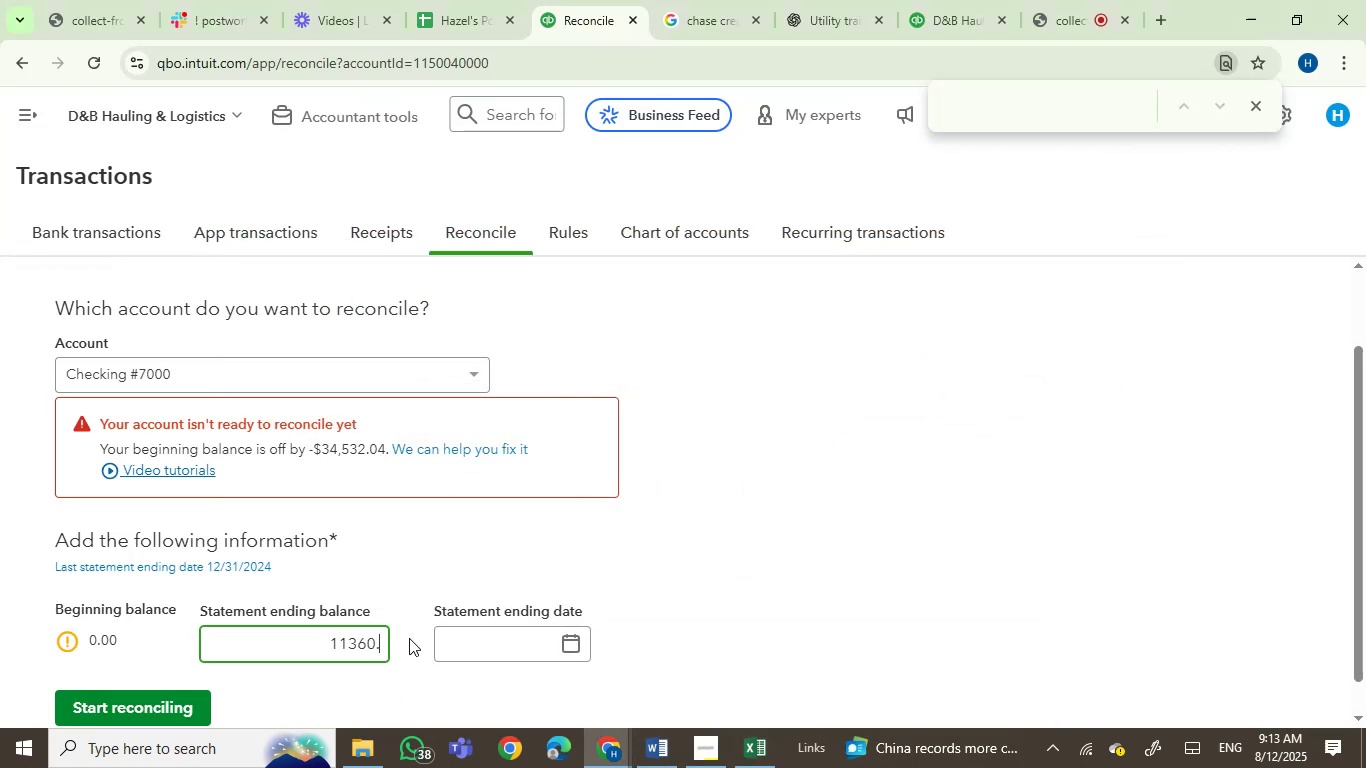 
key(Numpad9)
 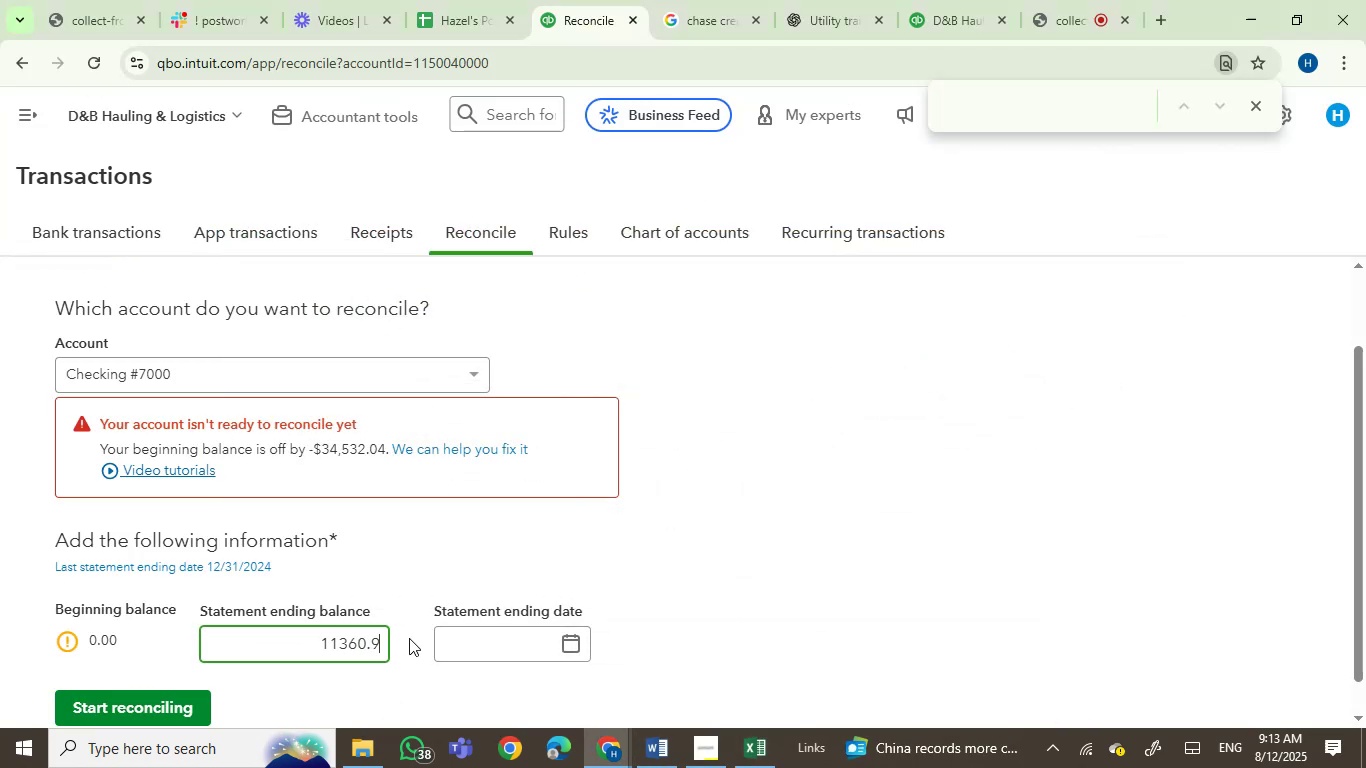 
key(Numpad0)
 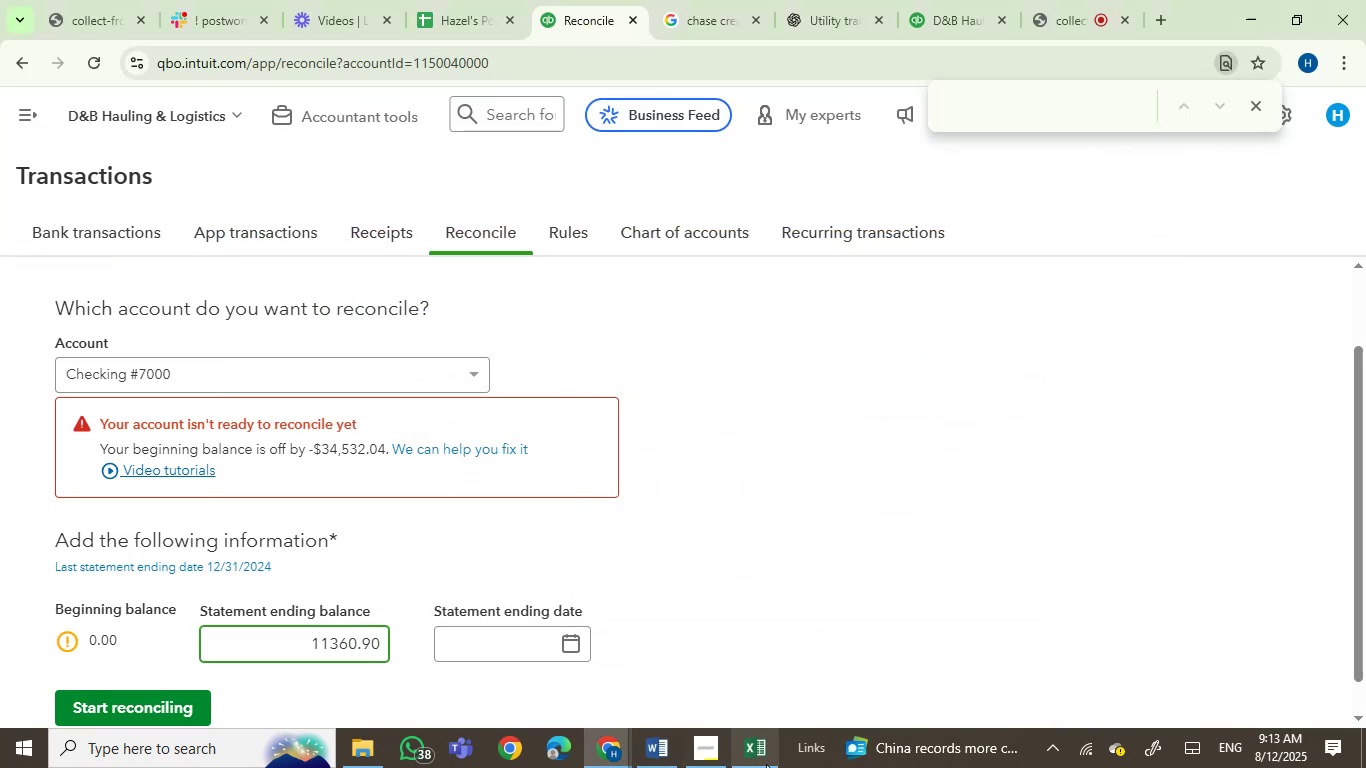 
left_click([776, 763])
 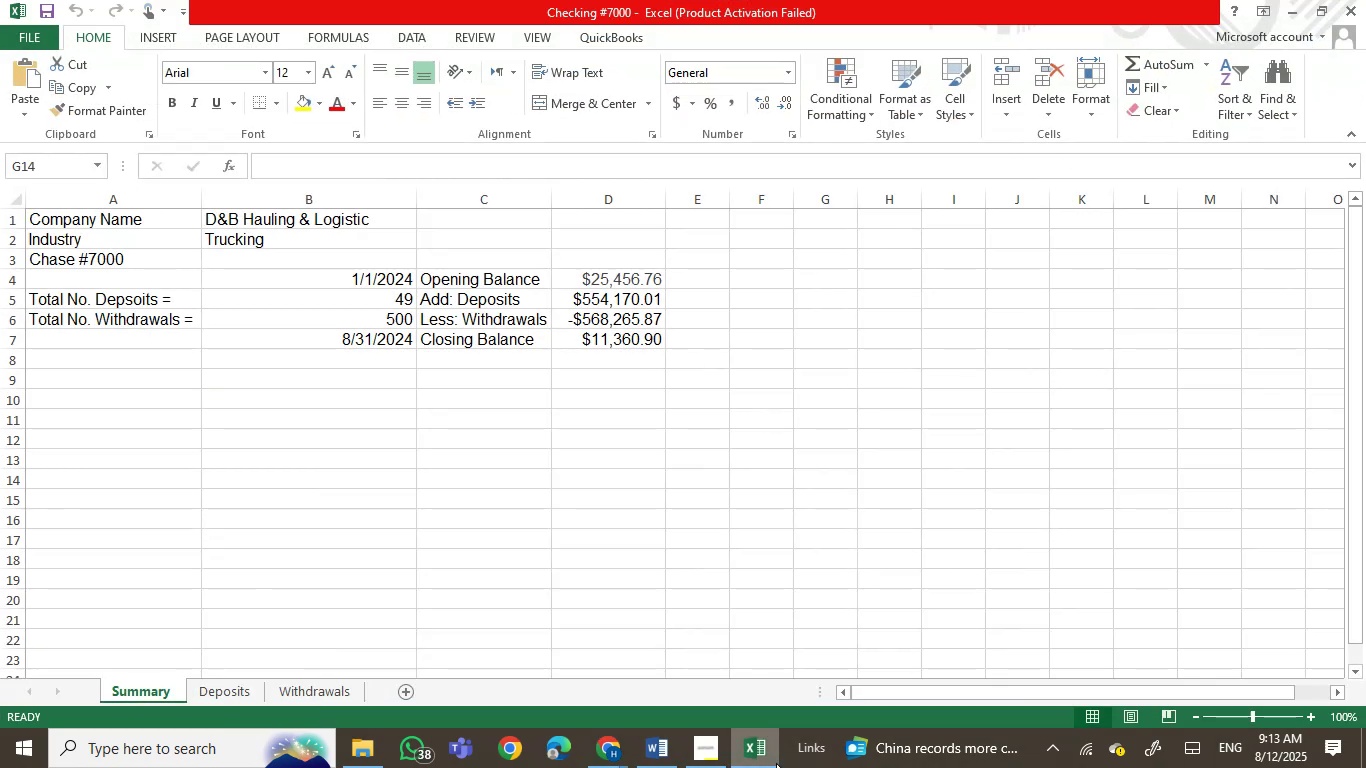 
left_click([776, 763])
 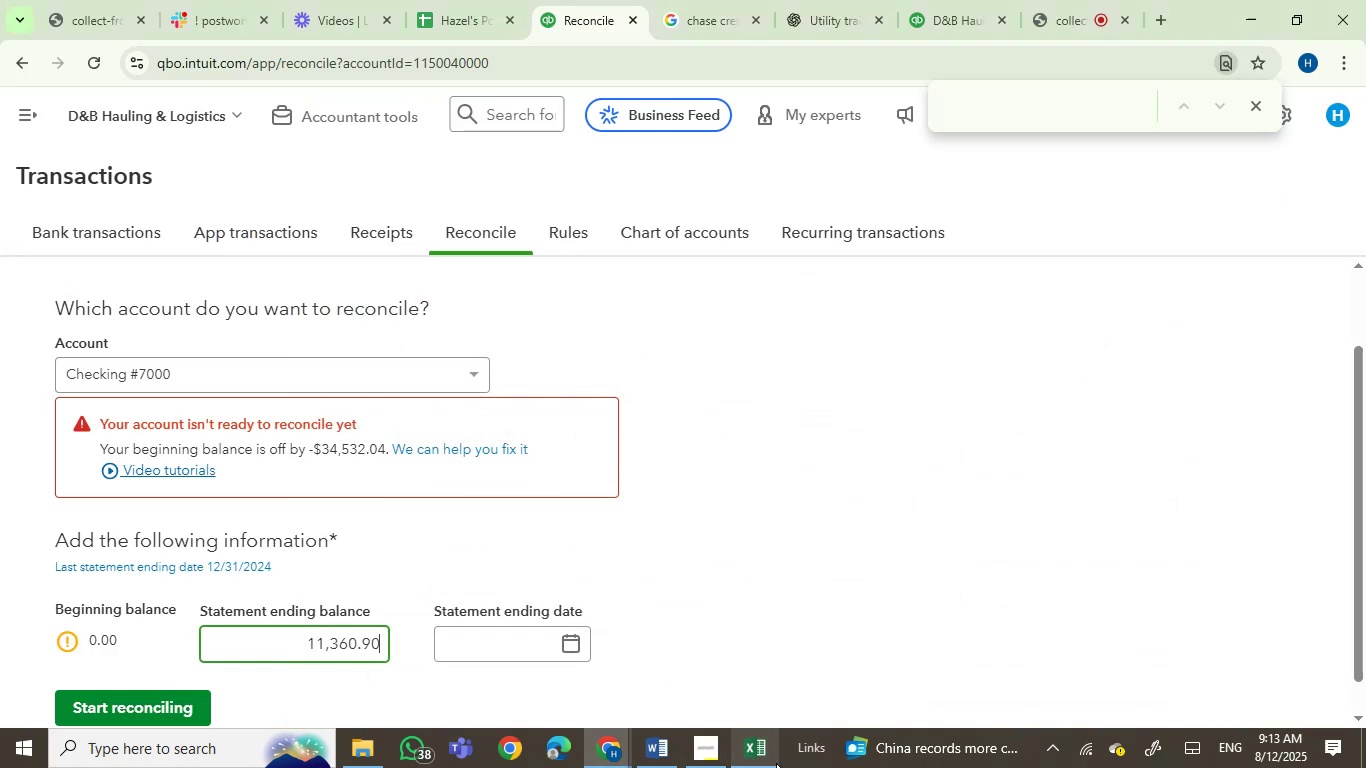 
left_click([776, 763])
 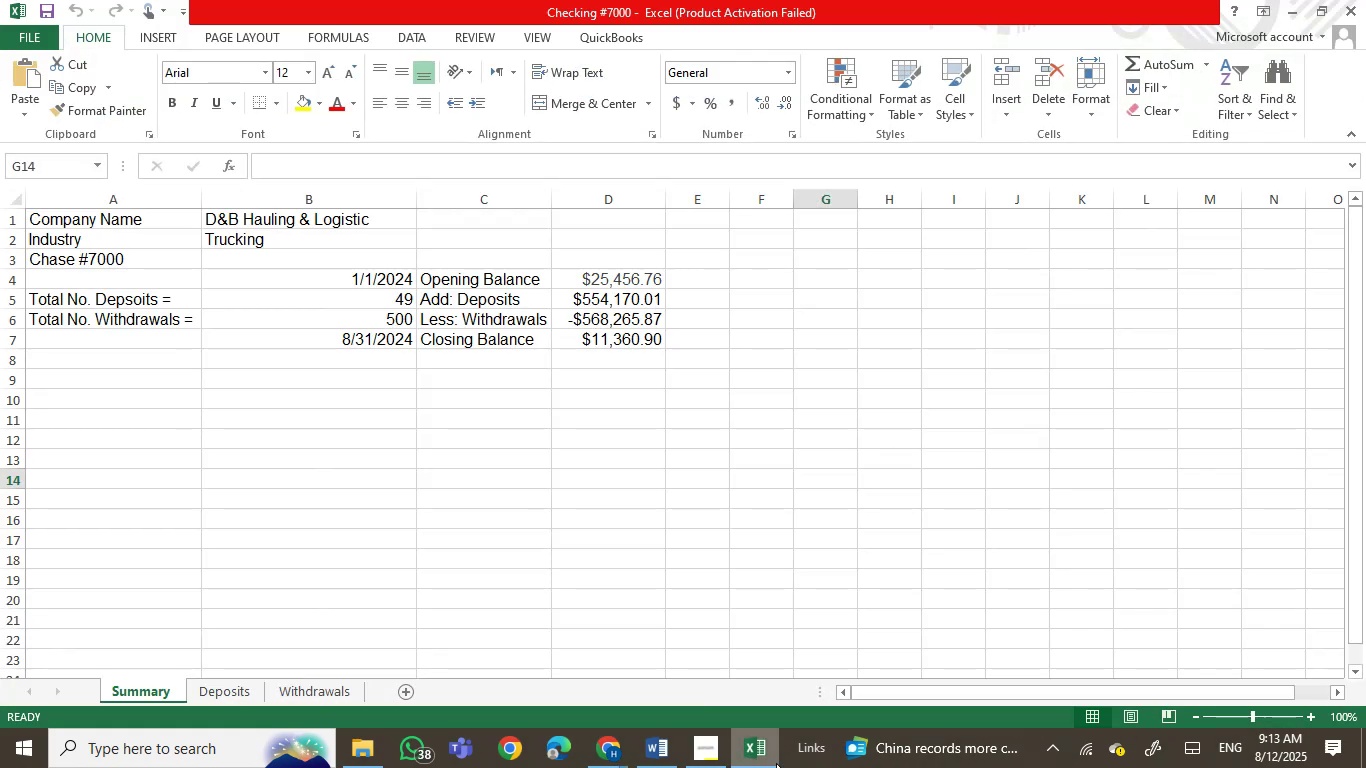 
left_click([776, 763])
 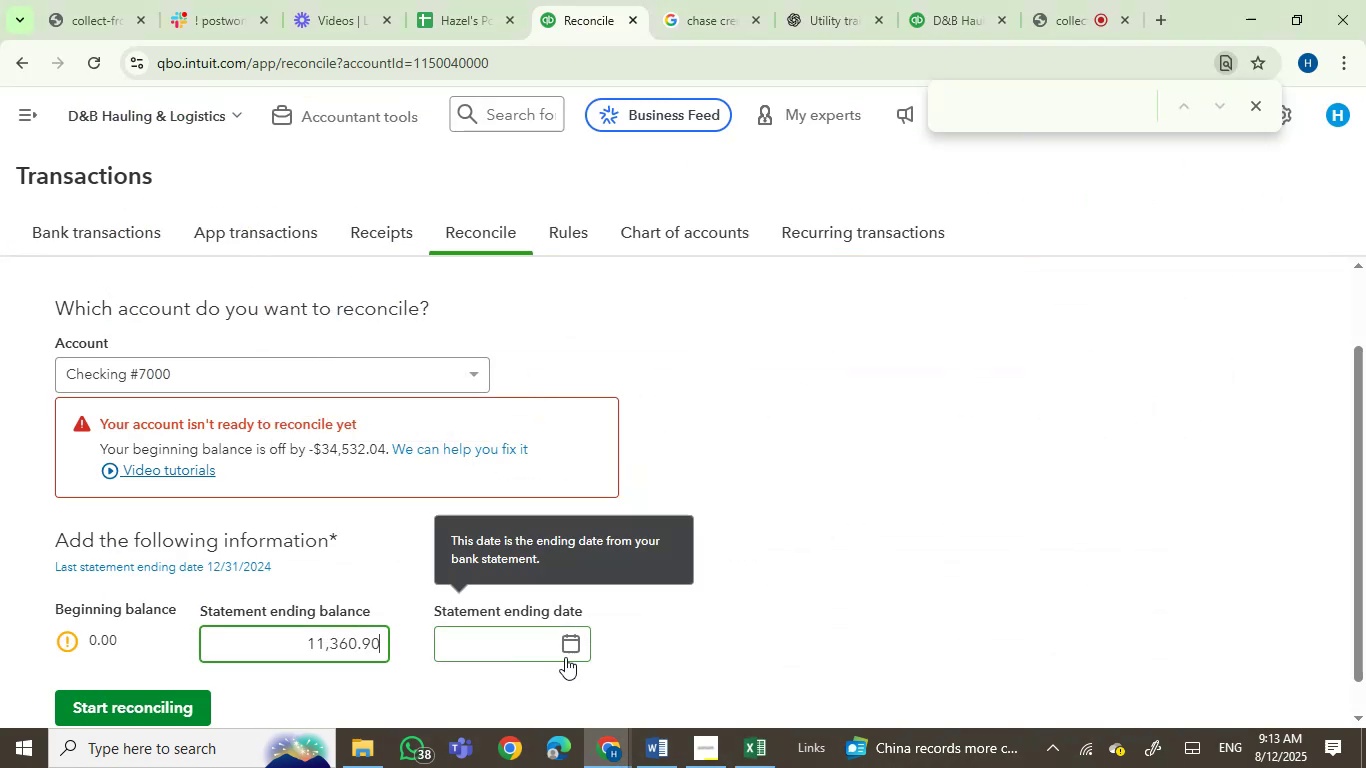 
left_click([568, 654])
 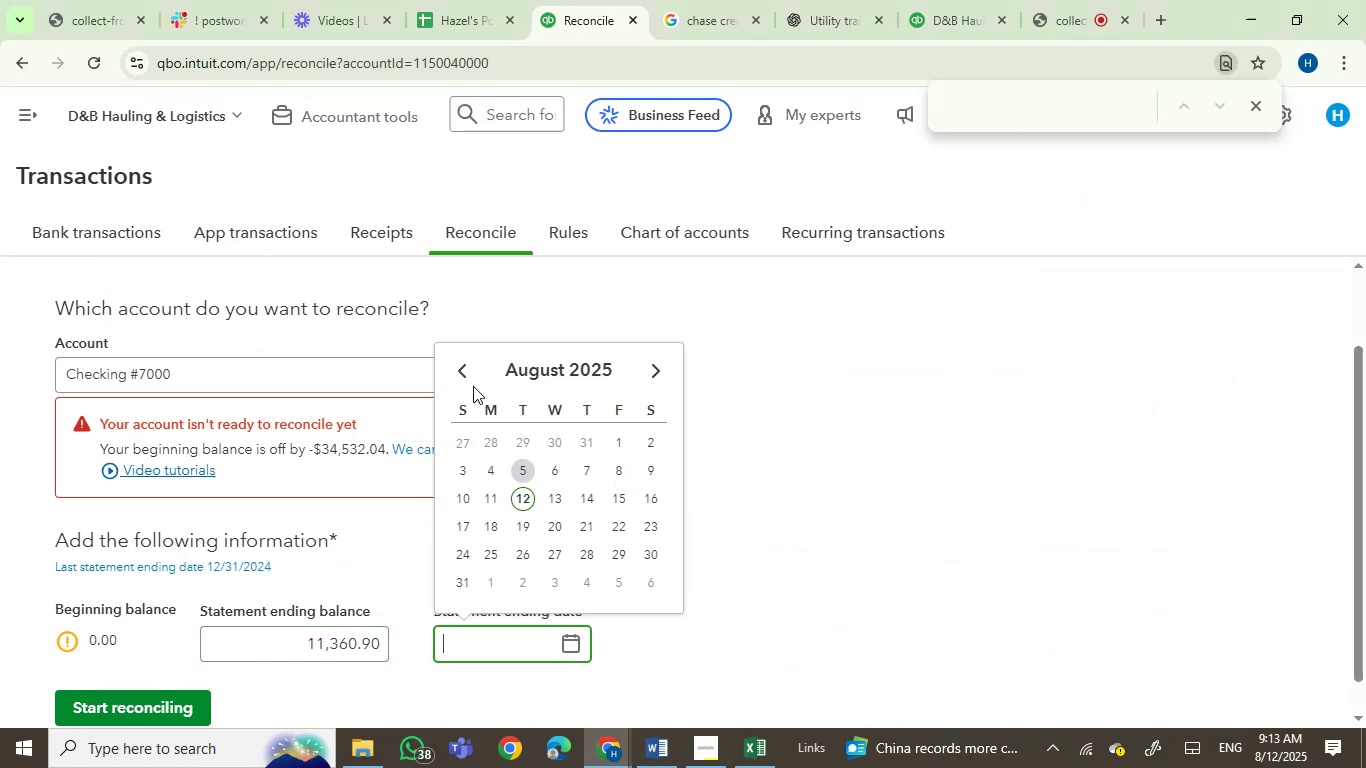 
double_click([461, 374])
 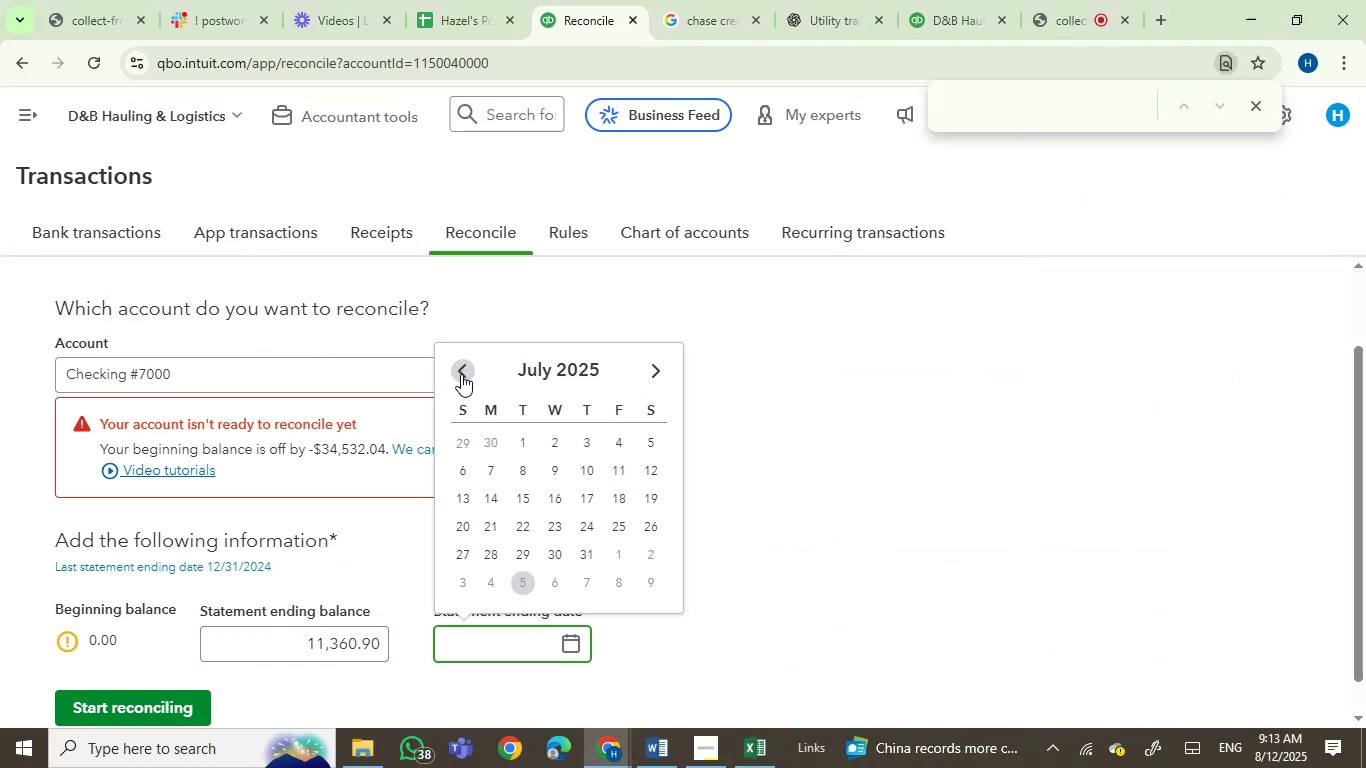 
triple_click([461, 374])
 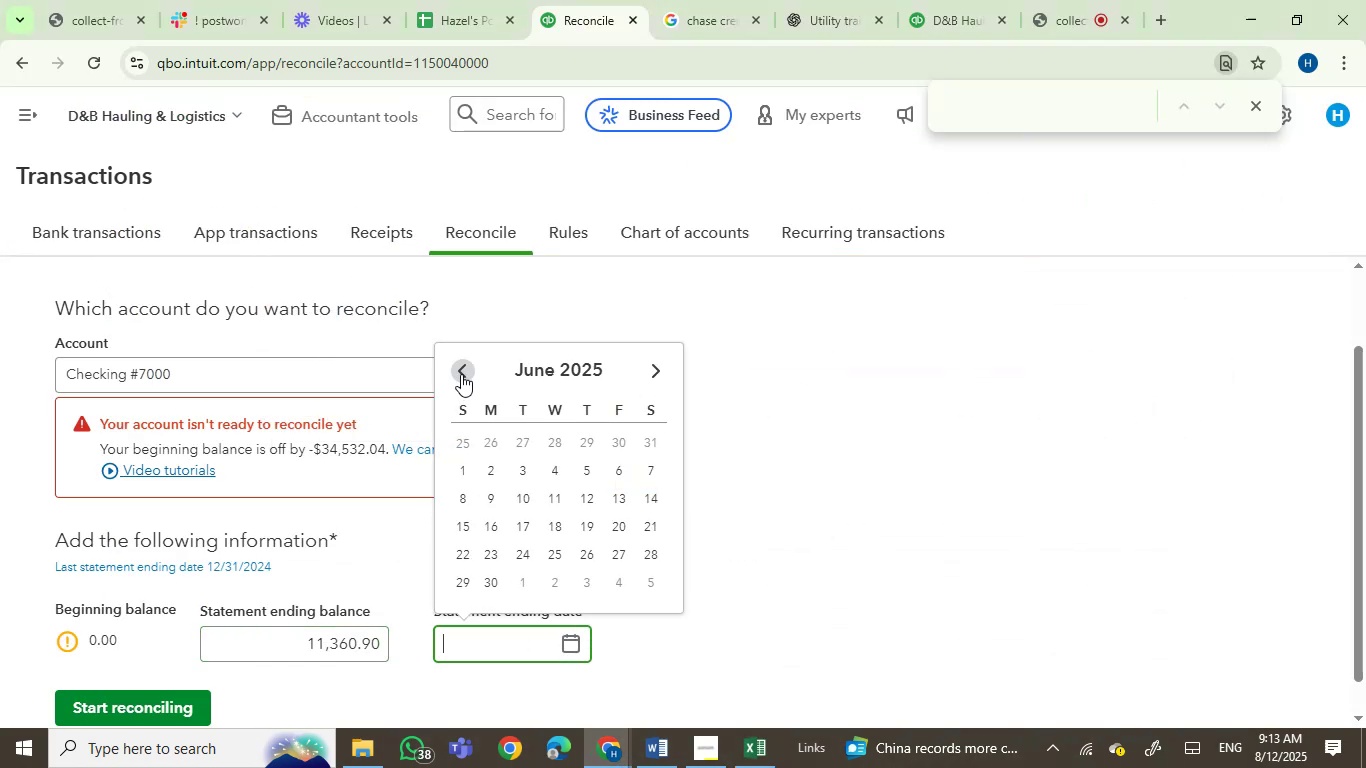 
triple_click([461, 374])
 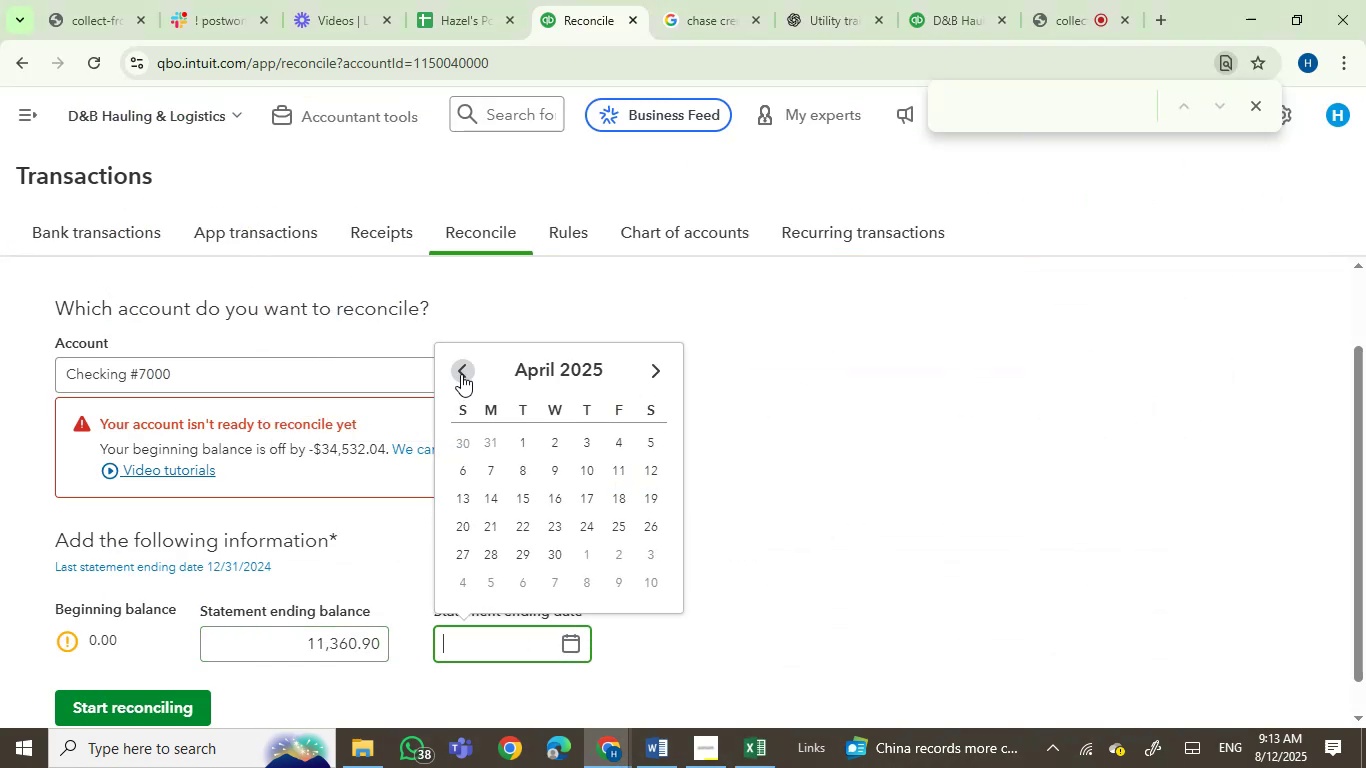 
triple_click([461, 374])
 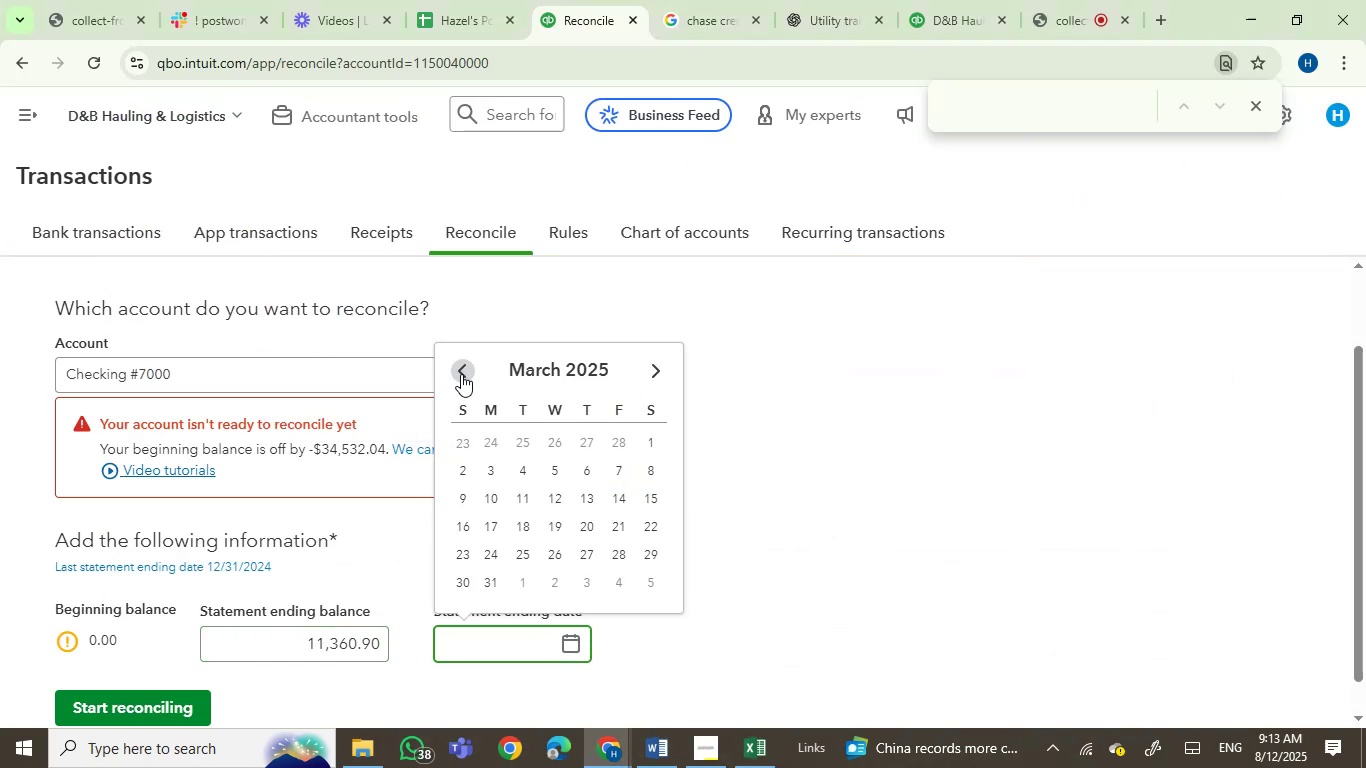 
left_click([461, 374])
 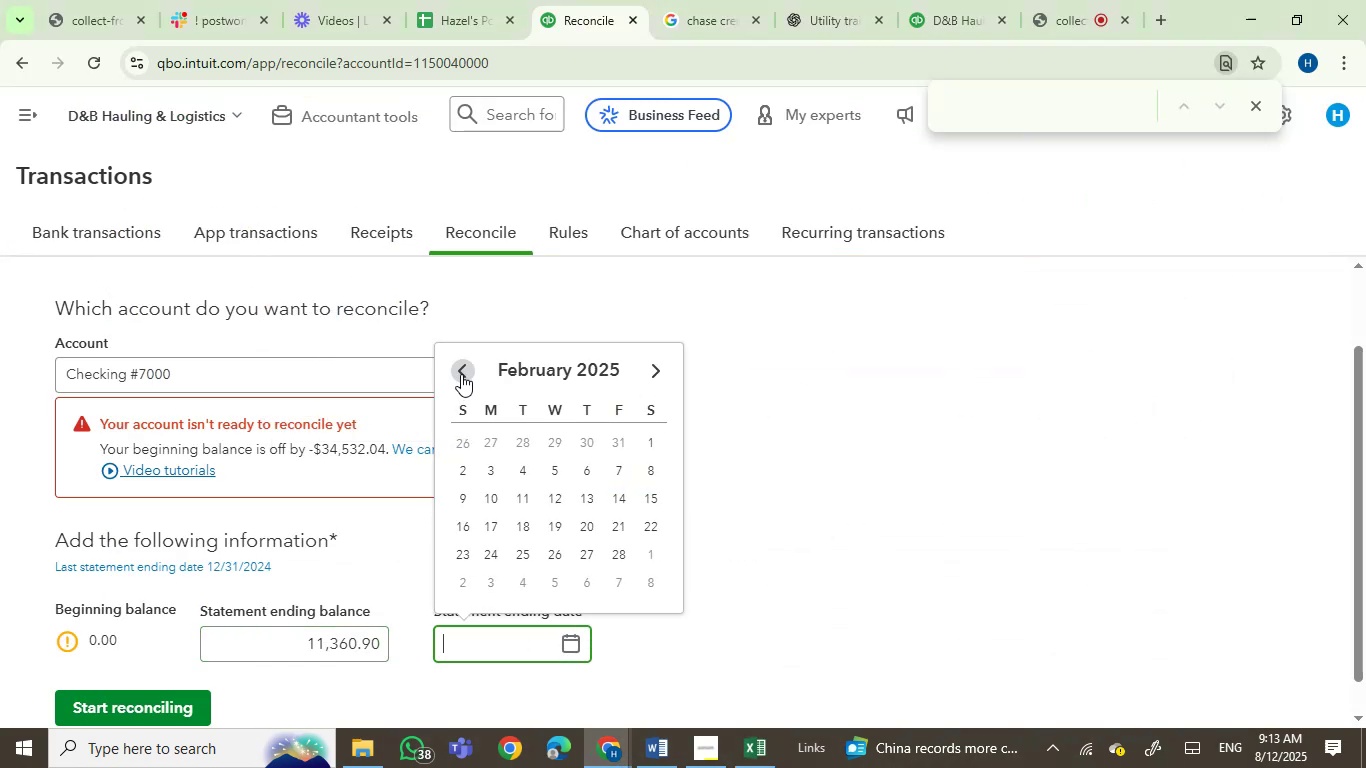 
left_click([461, 374])
 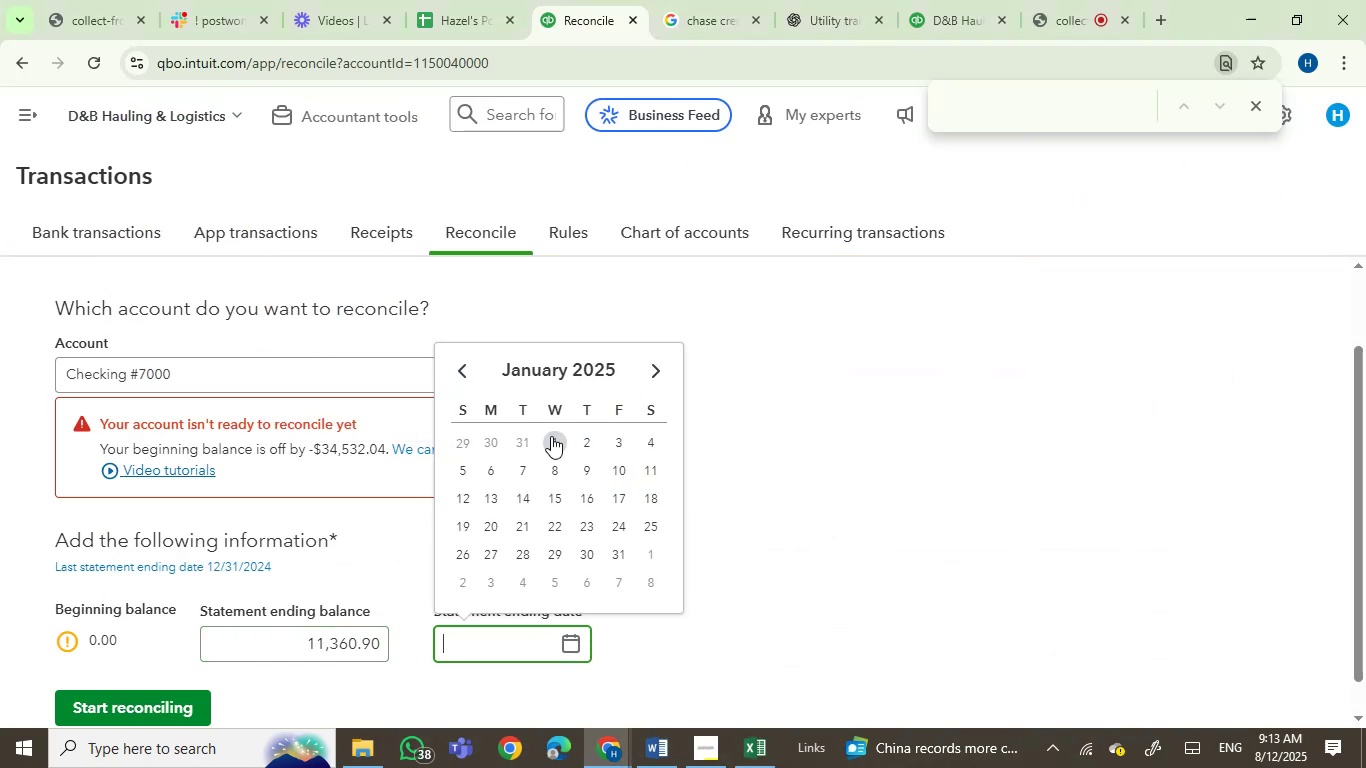 
left_click([524, 438])
 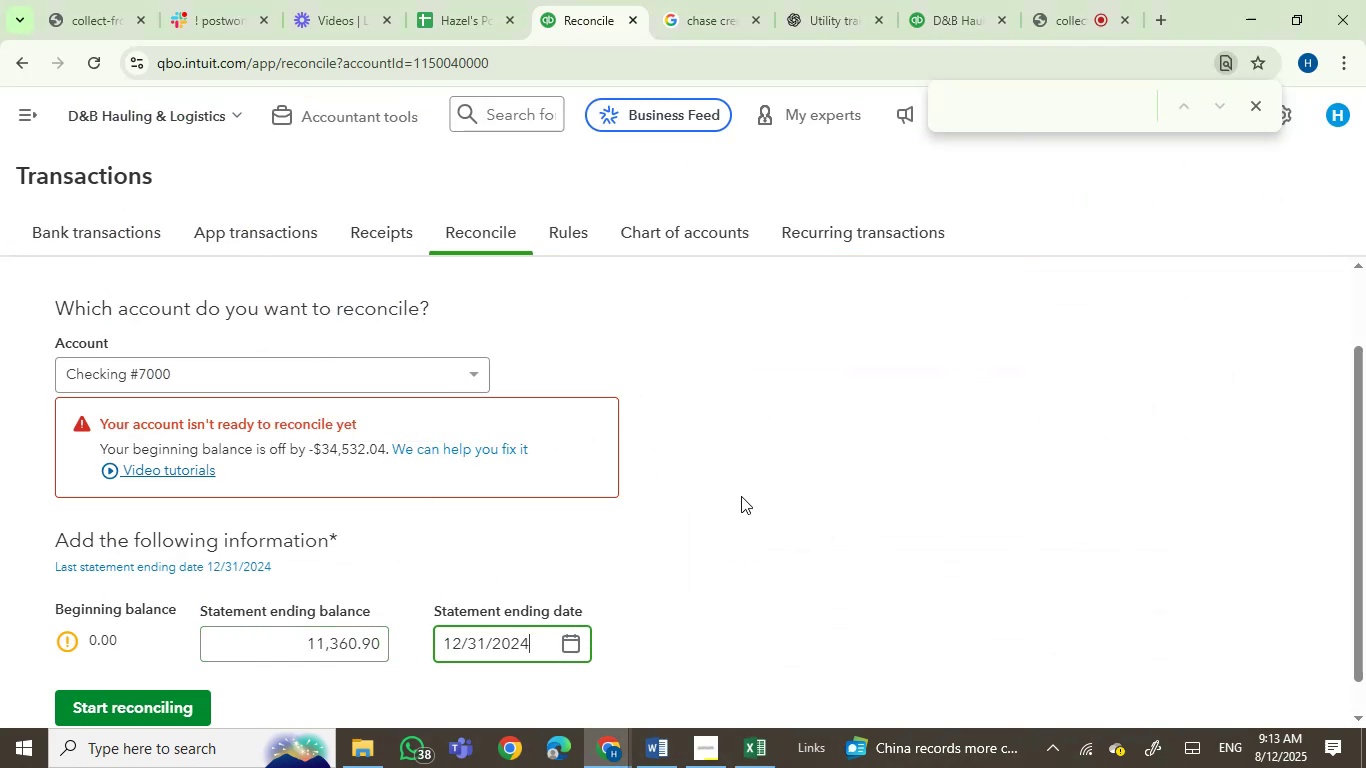 
scroll: coordinate [908, 498], scroll_direction: down, amount: 3.0
 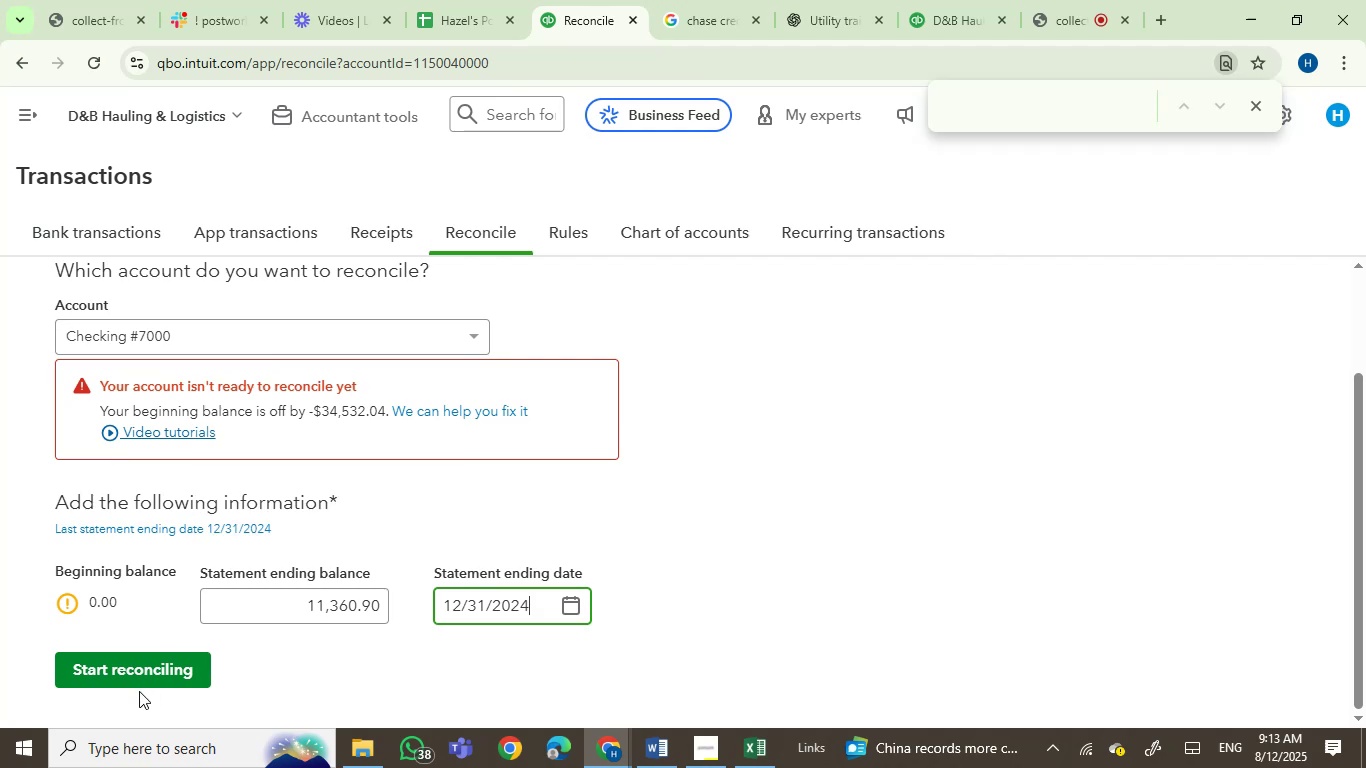 
left_click([144, 676])
 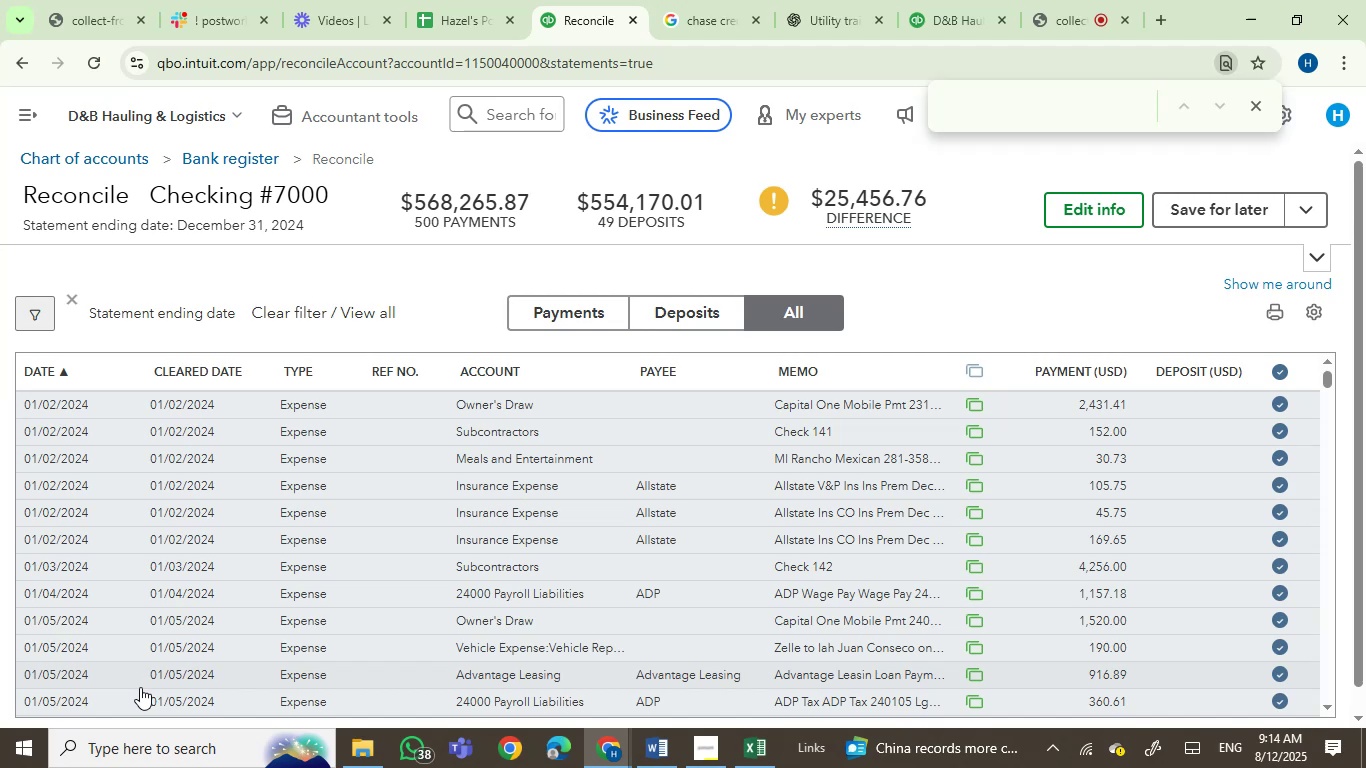 
wait(17.33)
 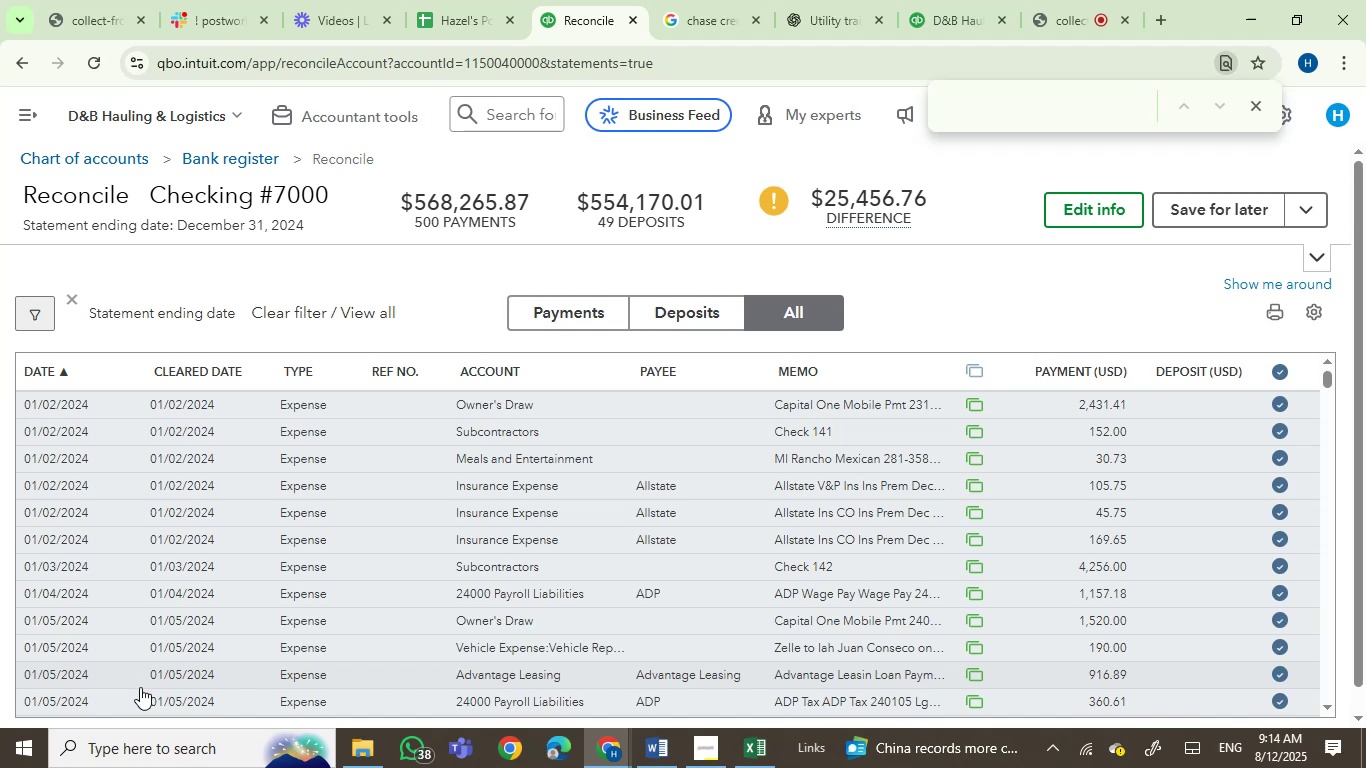 
scroll: coordinate [1000, 648], scroll_direction: down, amount: 4.0
 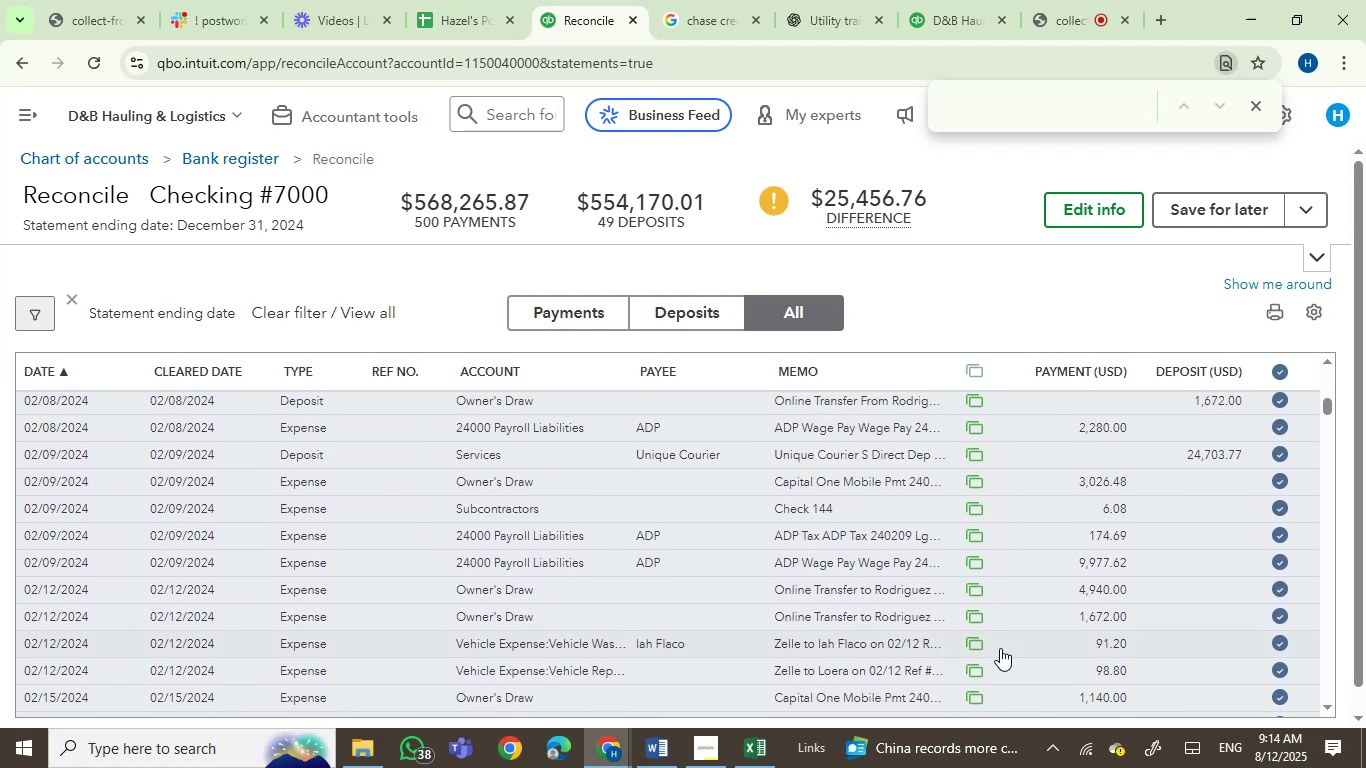 
wait(5.12)
 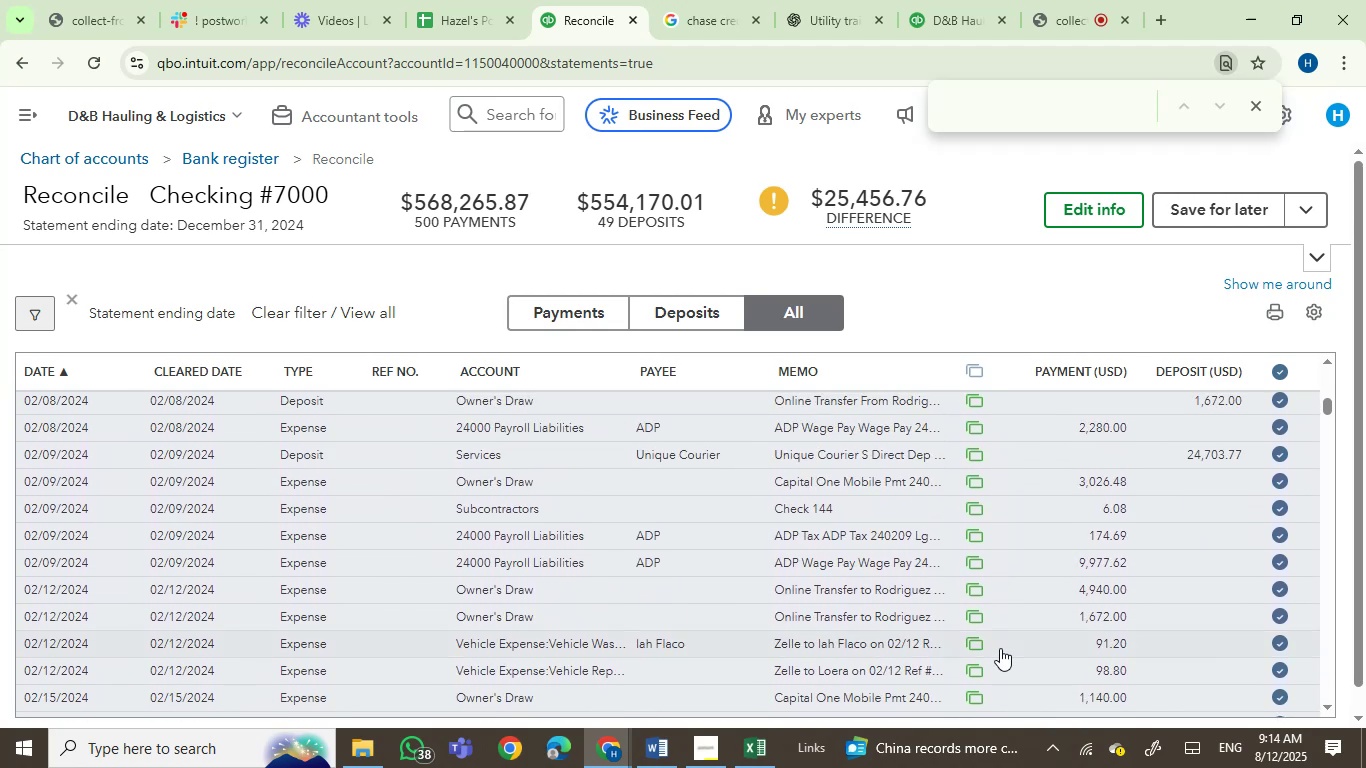 
left_click([739, 752])
 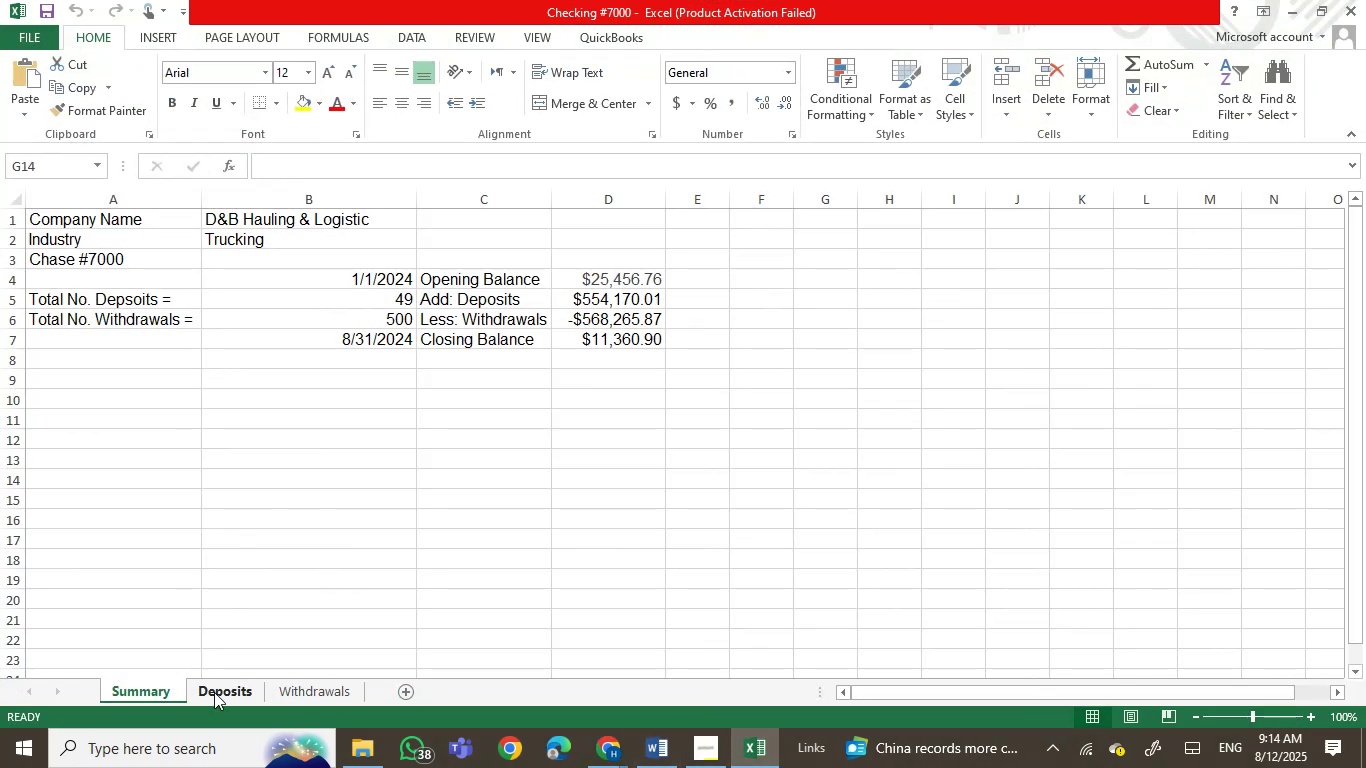 
left_click([195, 687])
 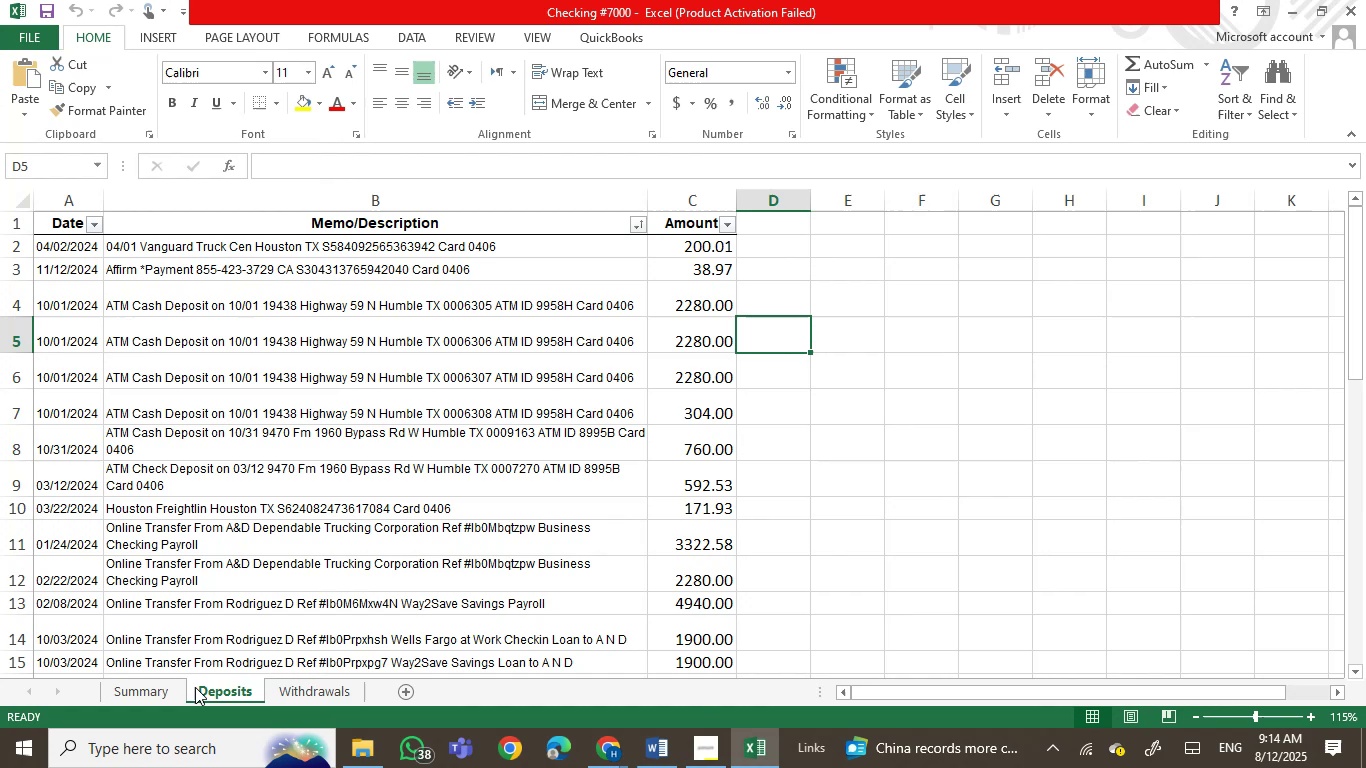 
left_click([142, 685])
 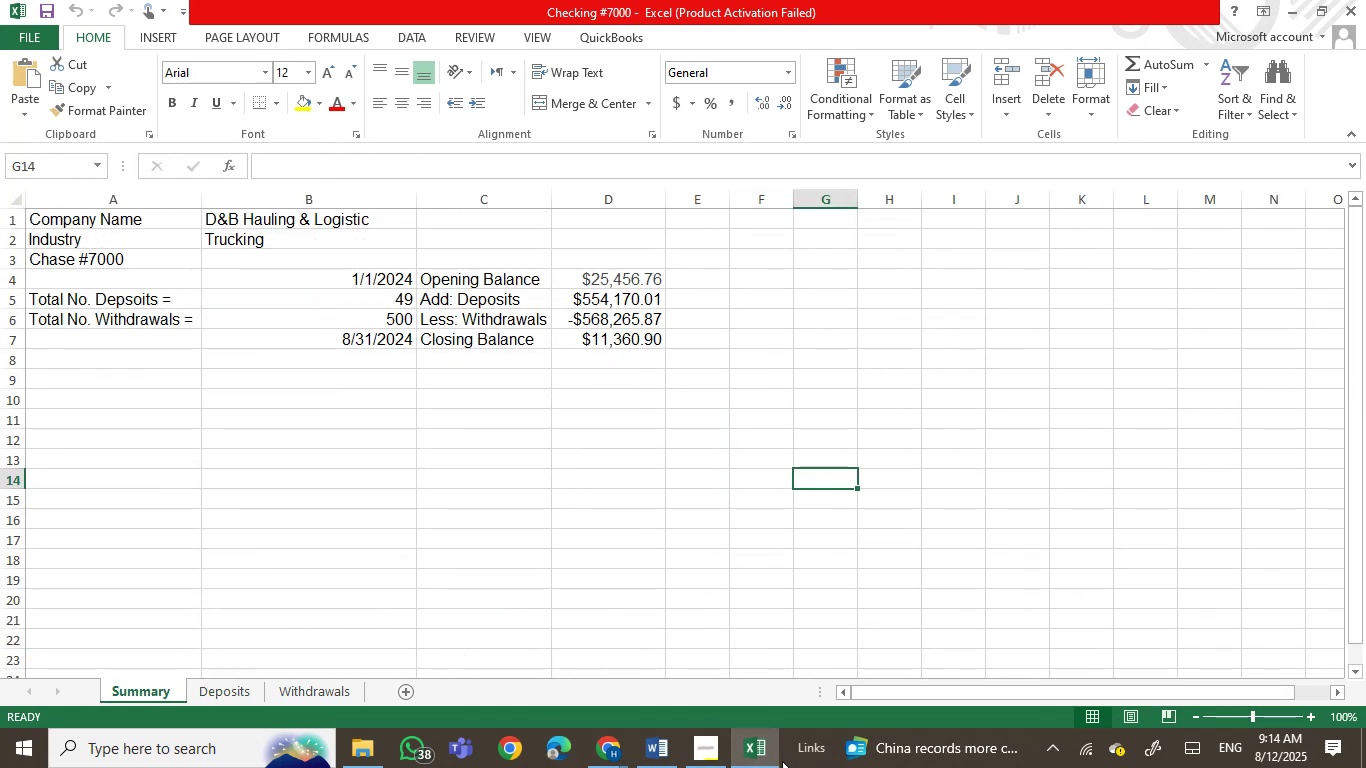 
left_click([749, 763])
 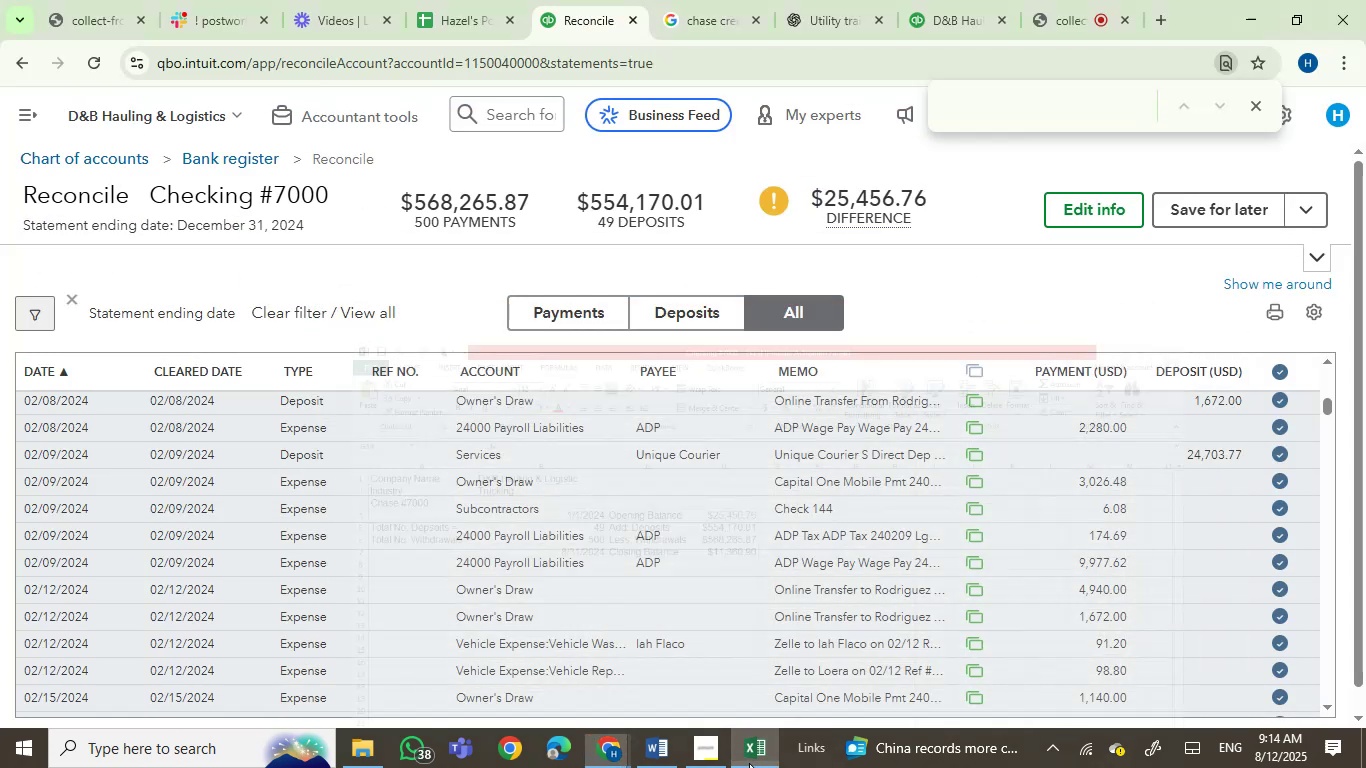 
left_click([749, 763])
 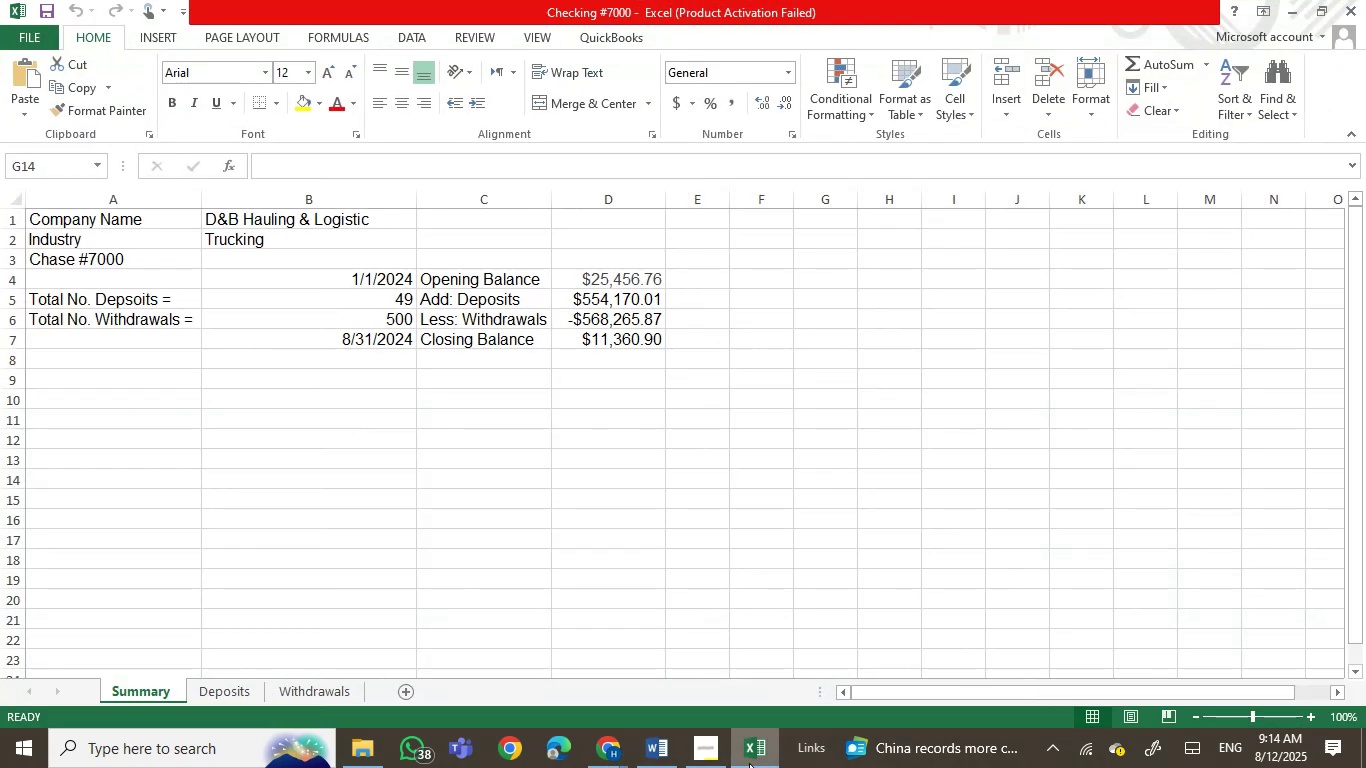 
left_click([749, 763])
 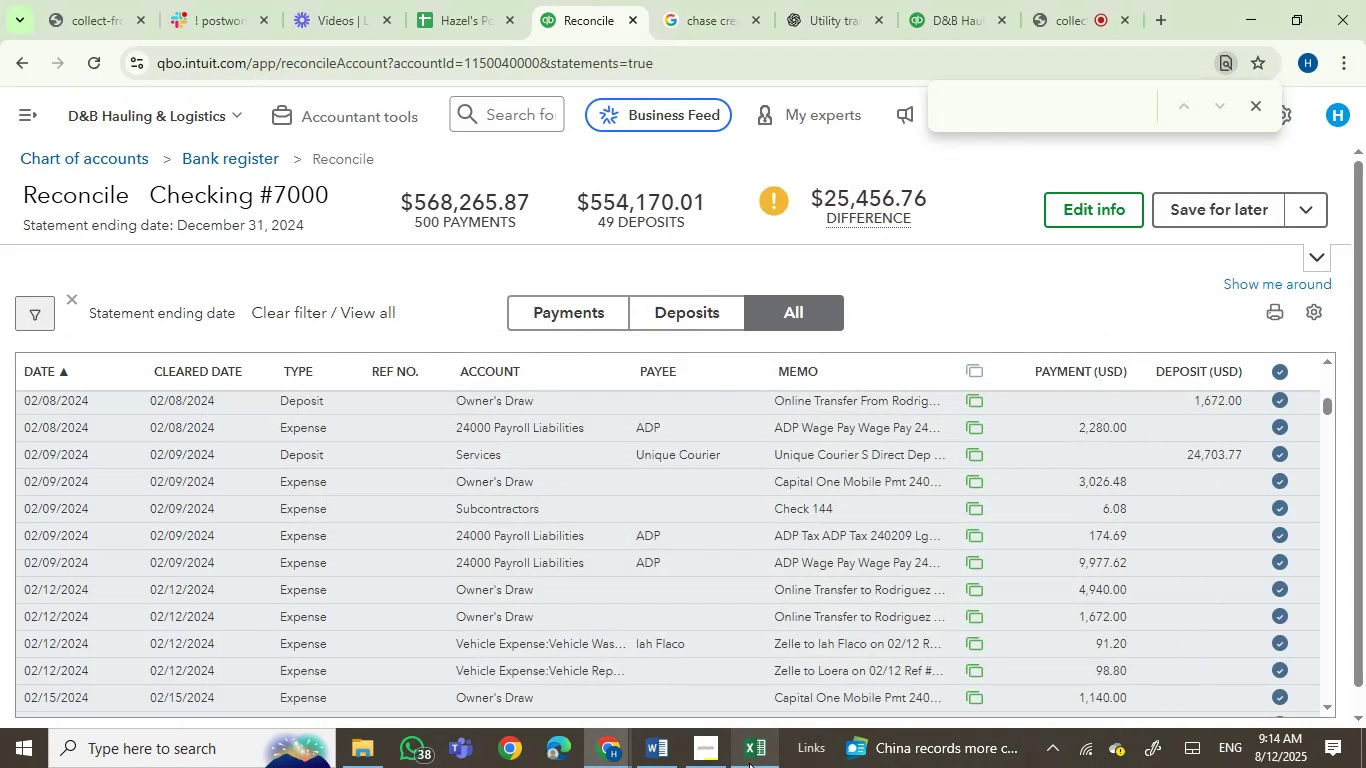 
left_click([749, 763])
 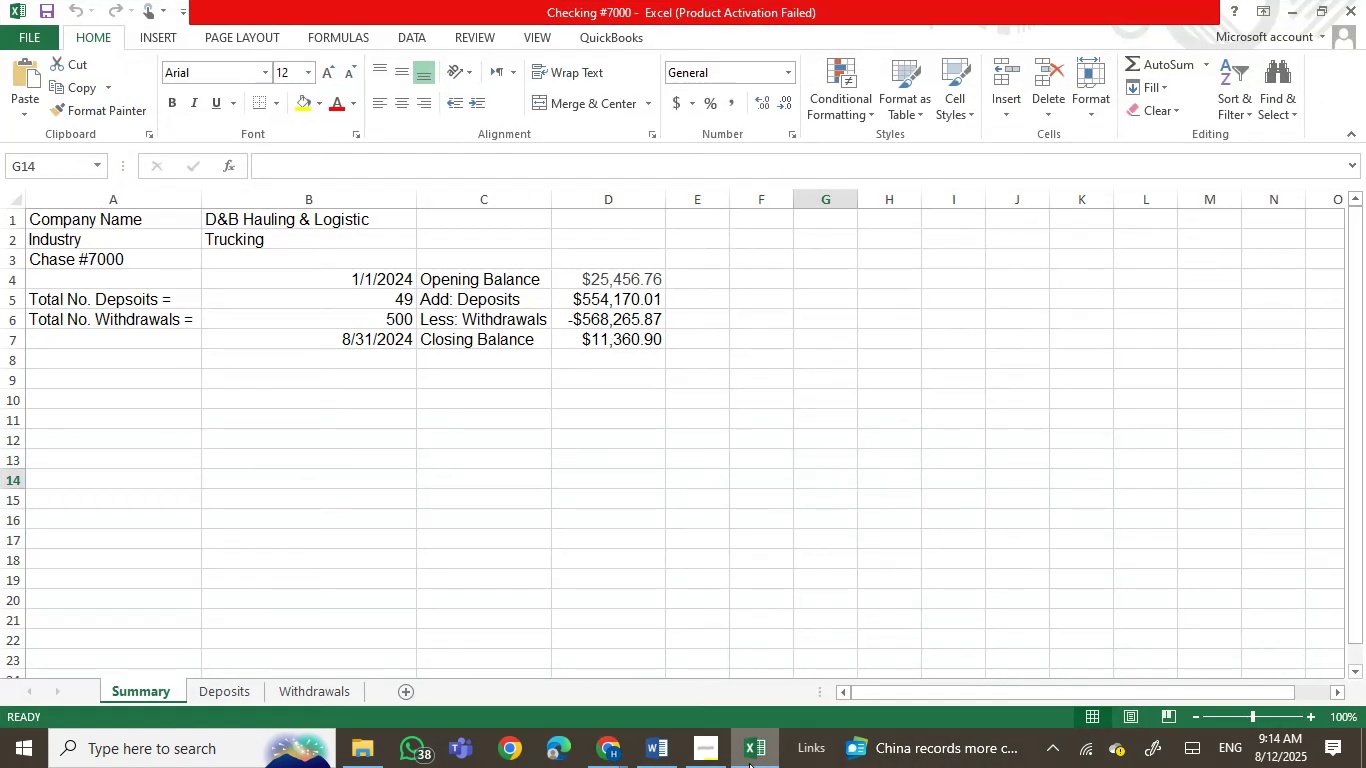 
left_click([749, 763])
 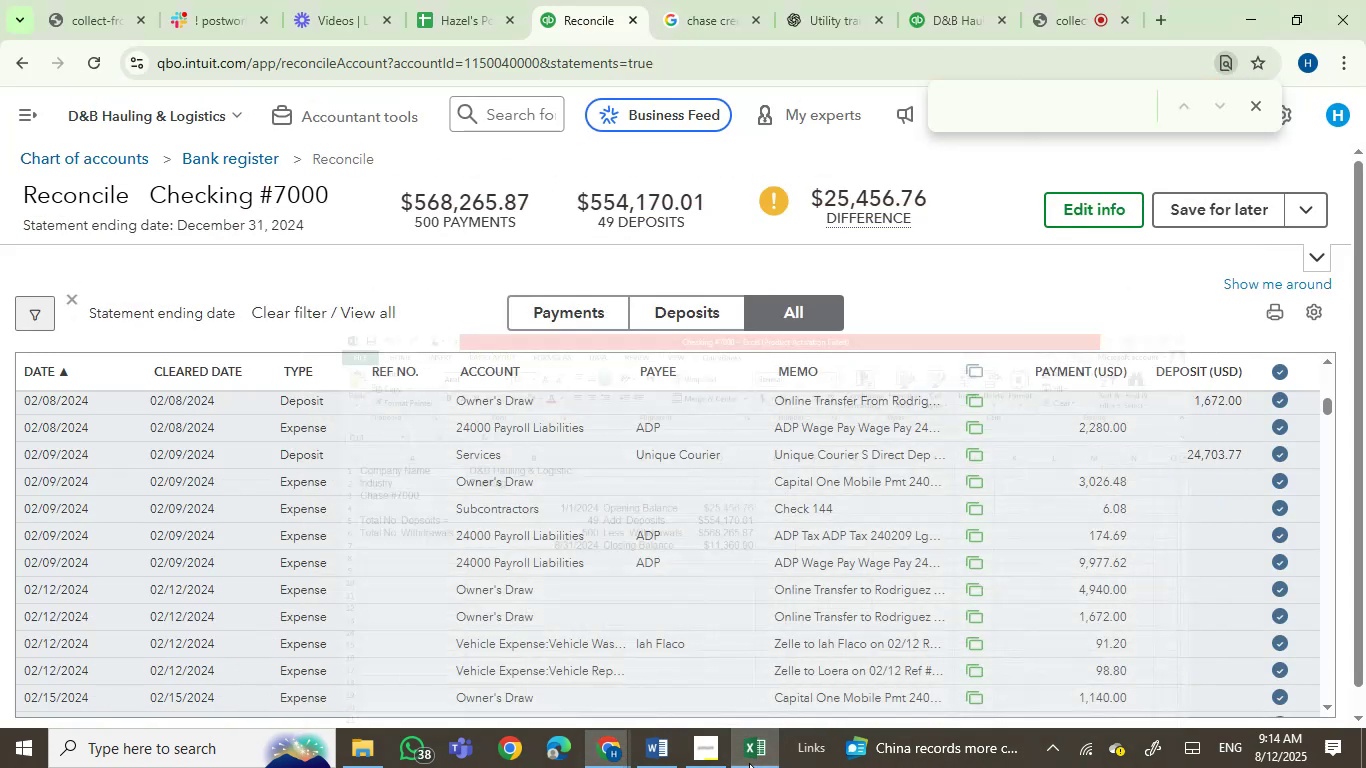 
left_click([749, 763])
 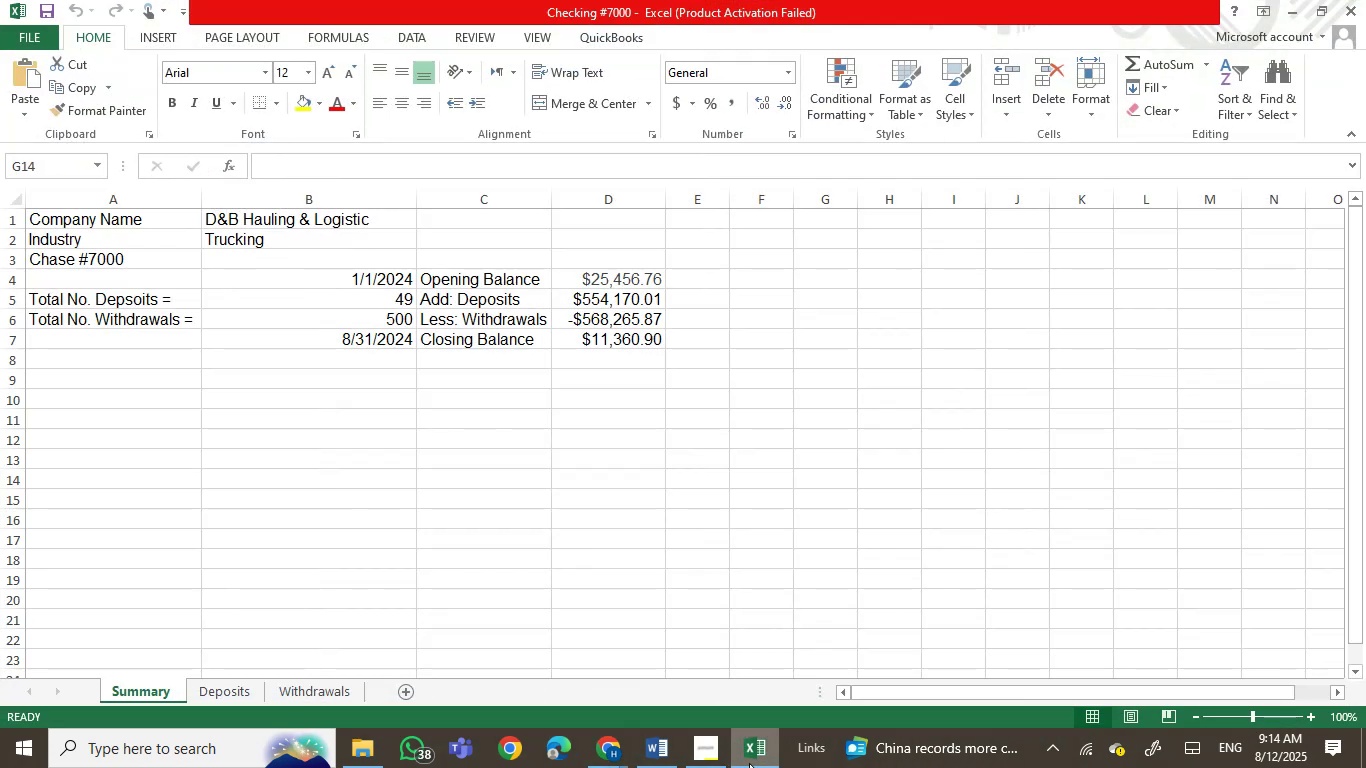 
left_click([749, 763])
 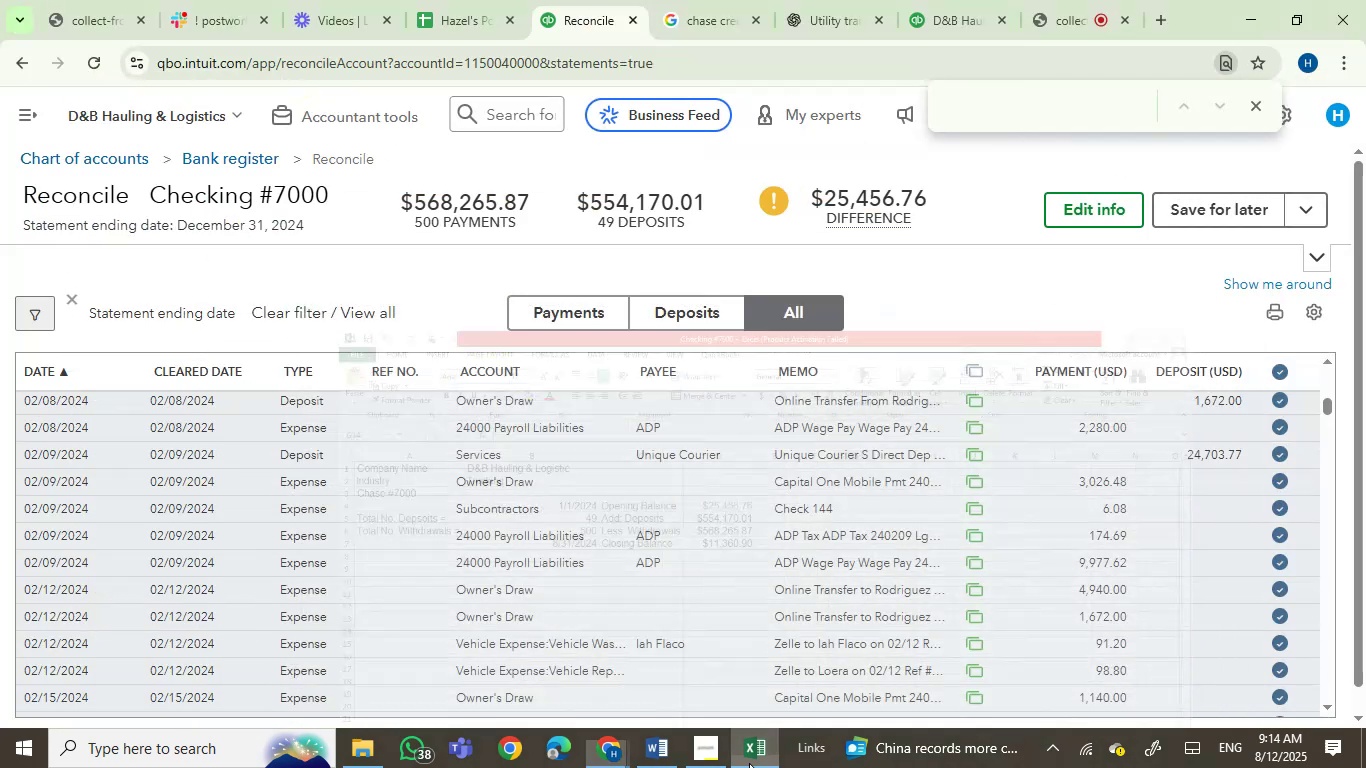 
left_click([749, 763])
 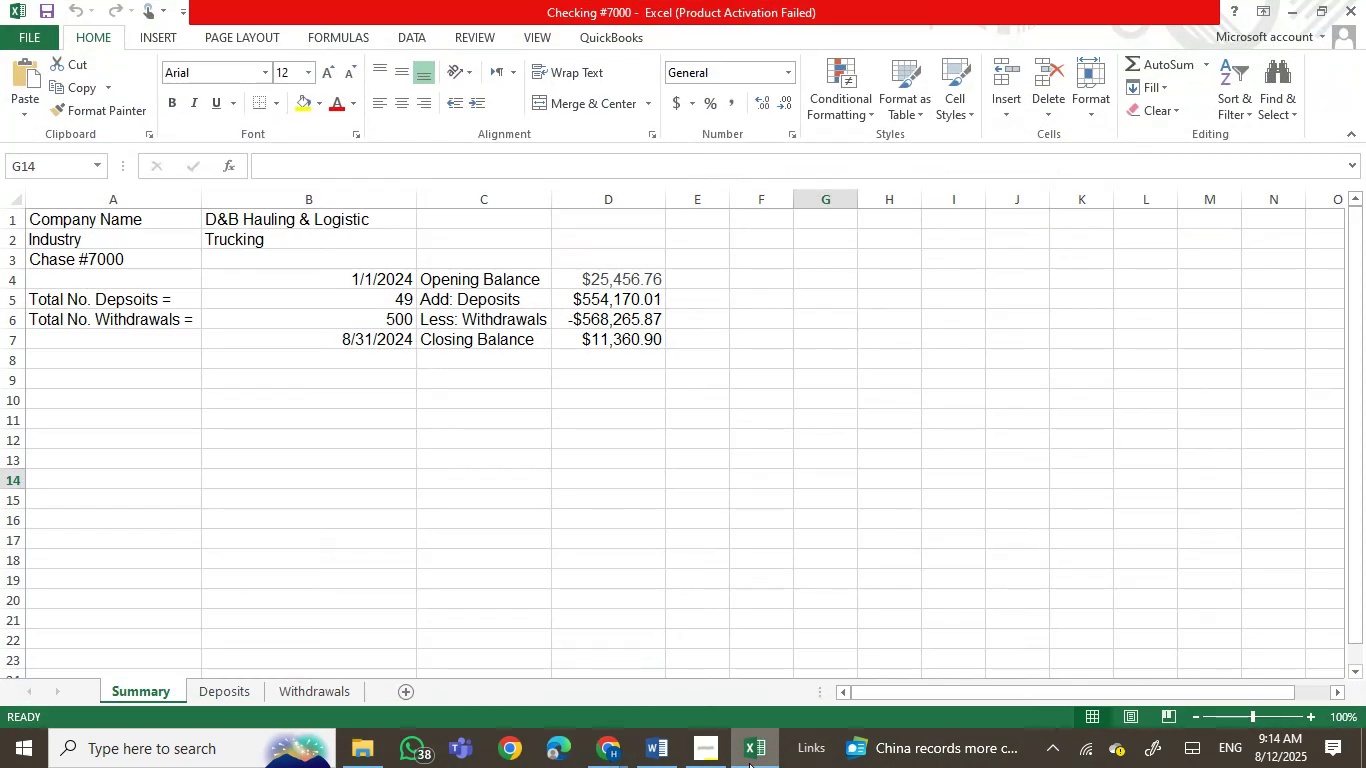 
left_click([749, 763])
 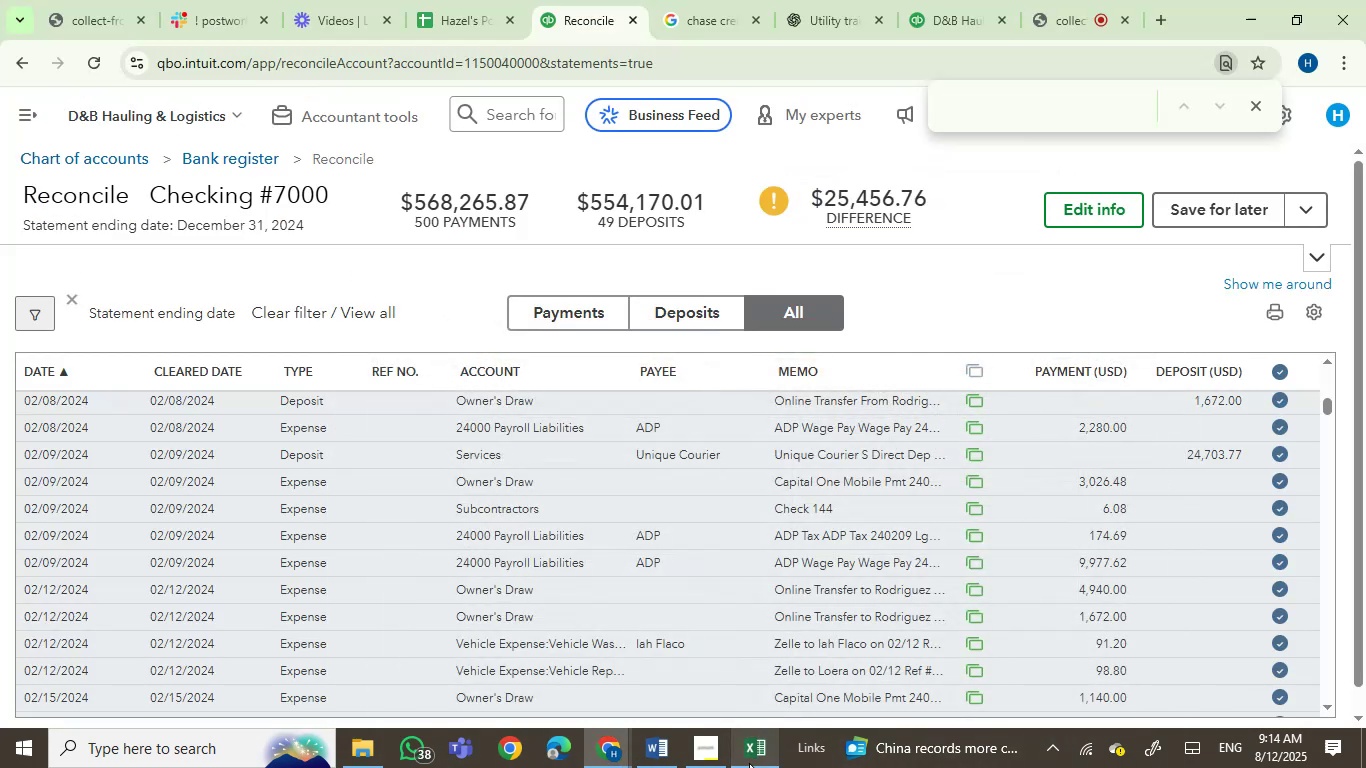 
left_click([749, 763])
 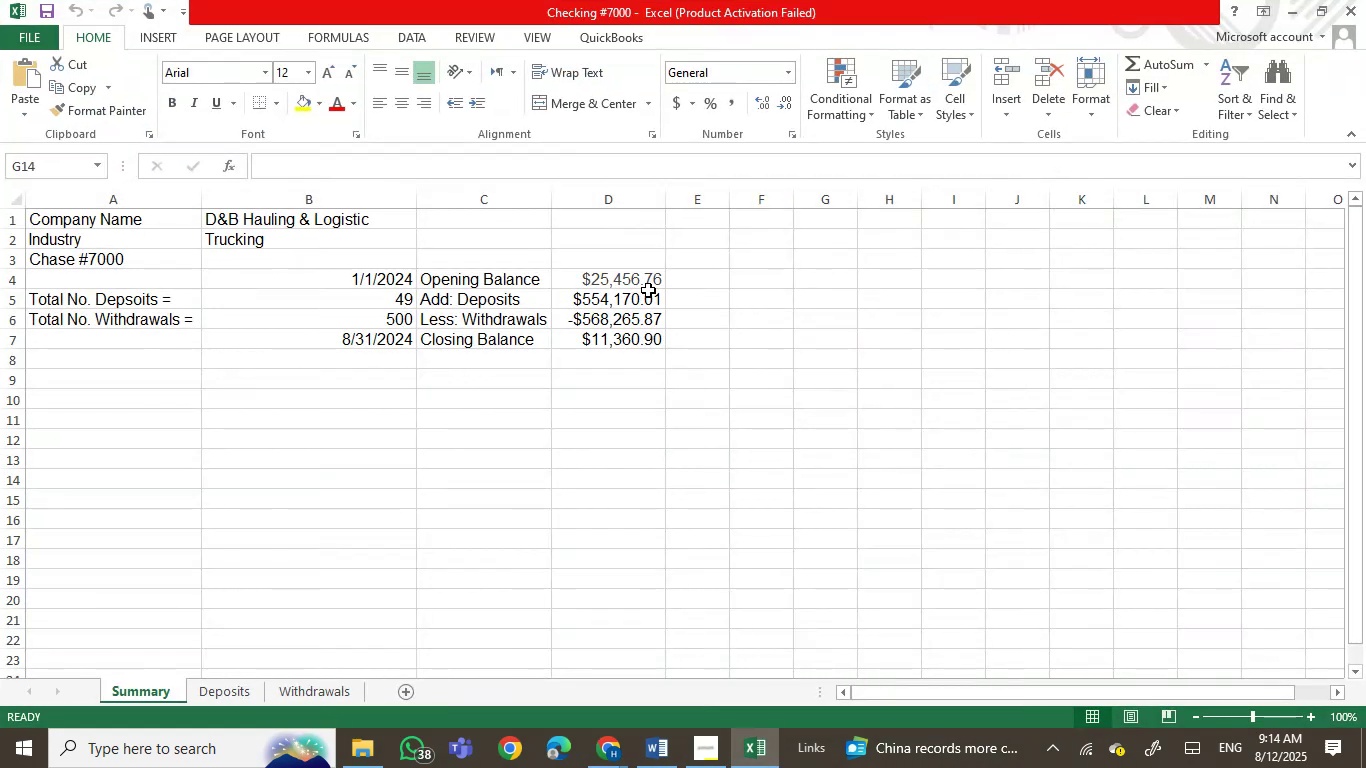 
double_click([648, 278])
 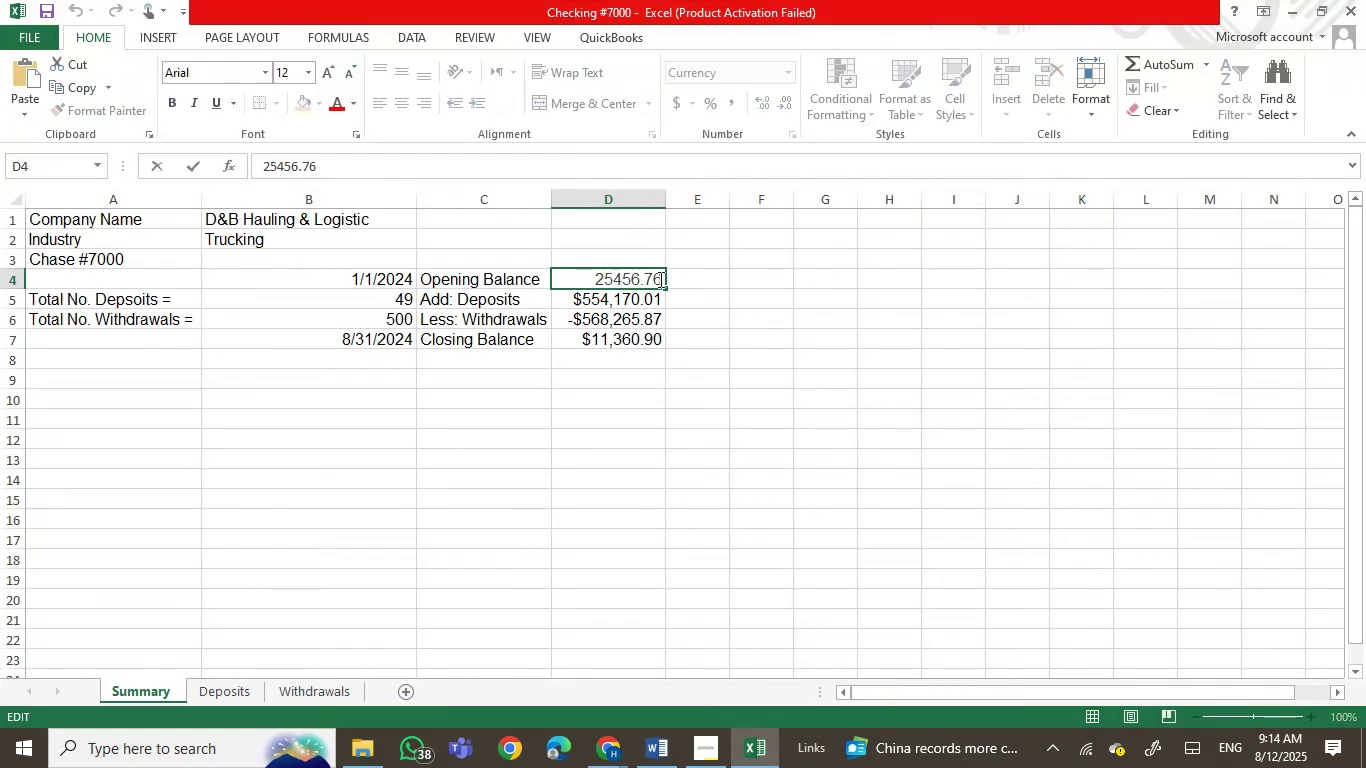 
left_click_drag(start_coordinate=[659, 279], to_coordinate=[591, 281])
 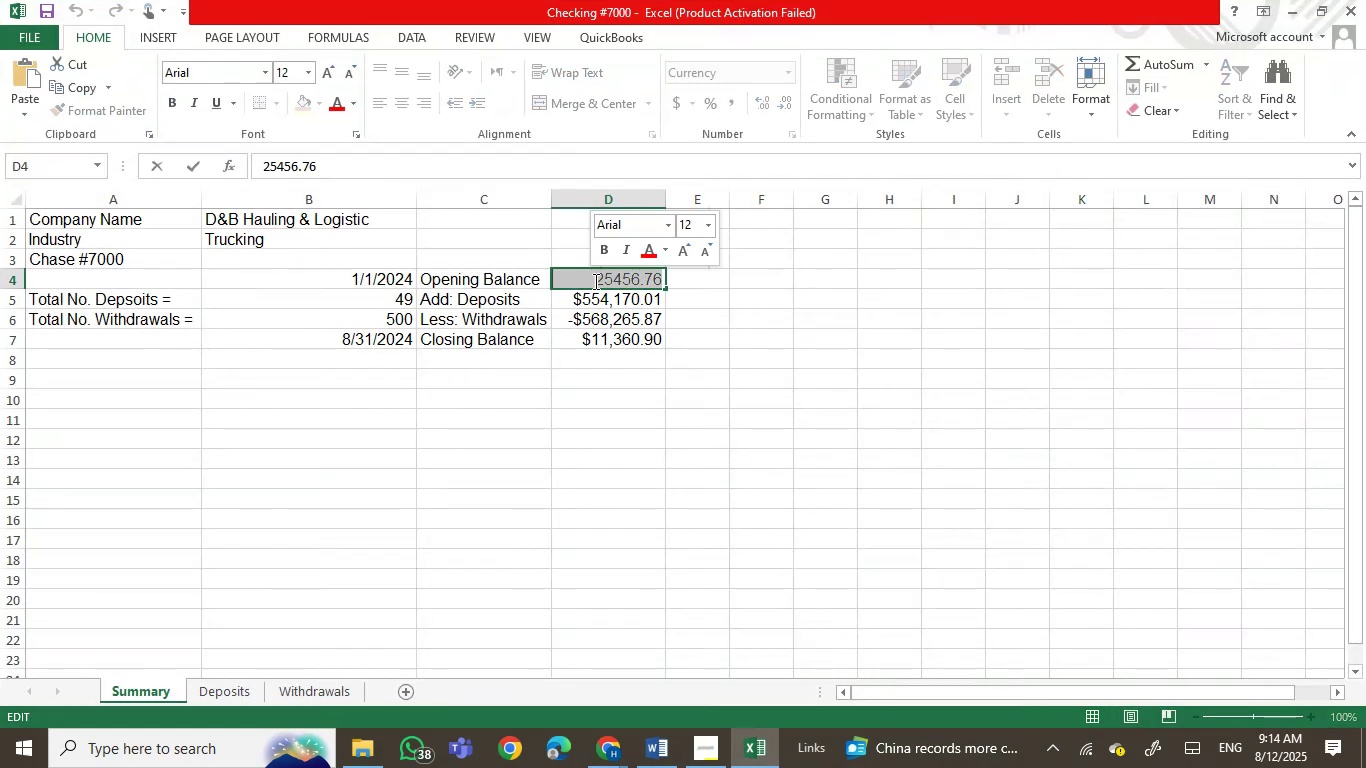 
left_click([598, 281])
 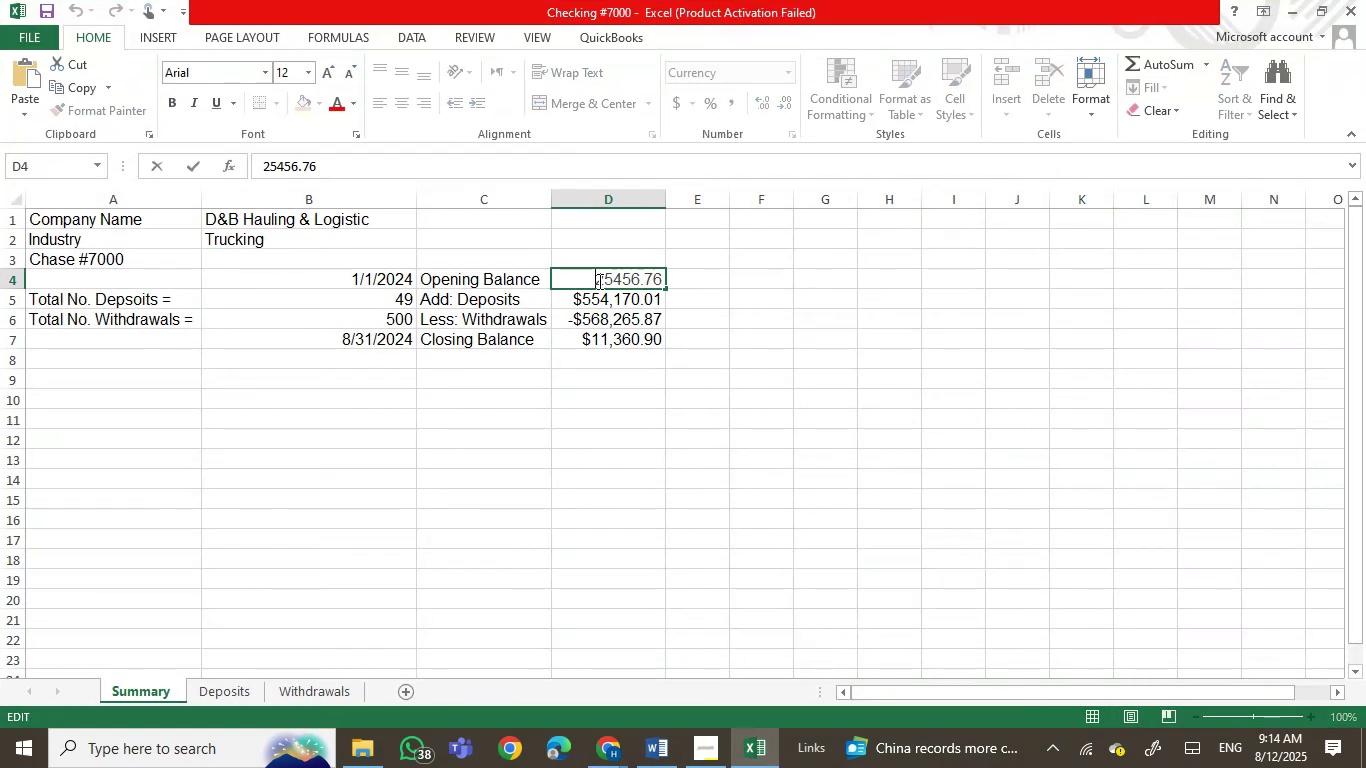 
left_click_drag(start_coordinate=[598, 281], to_coordinate=[650, 282])
 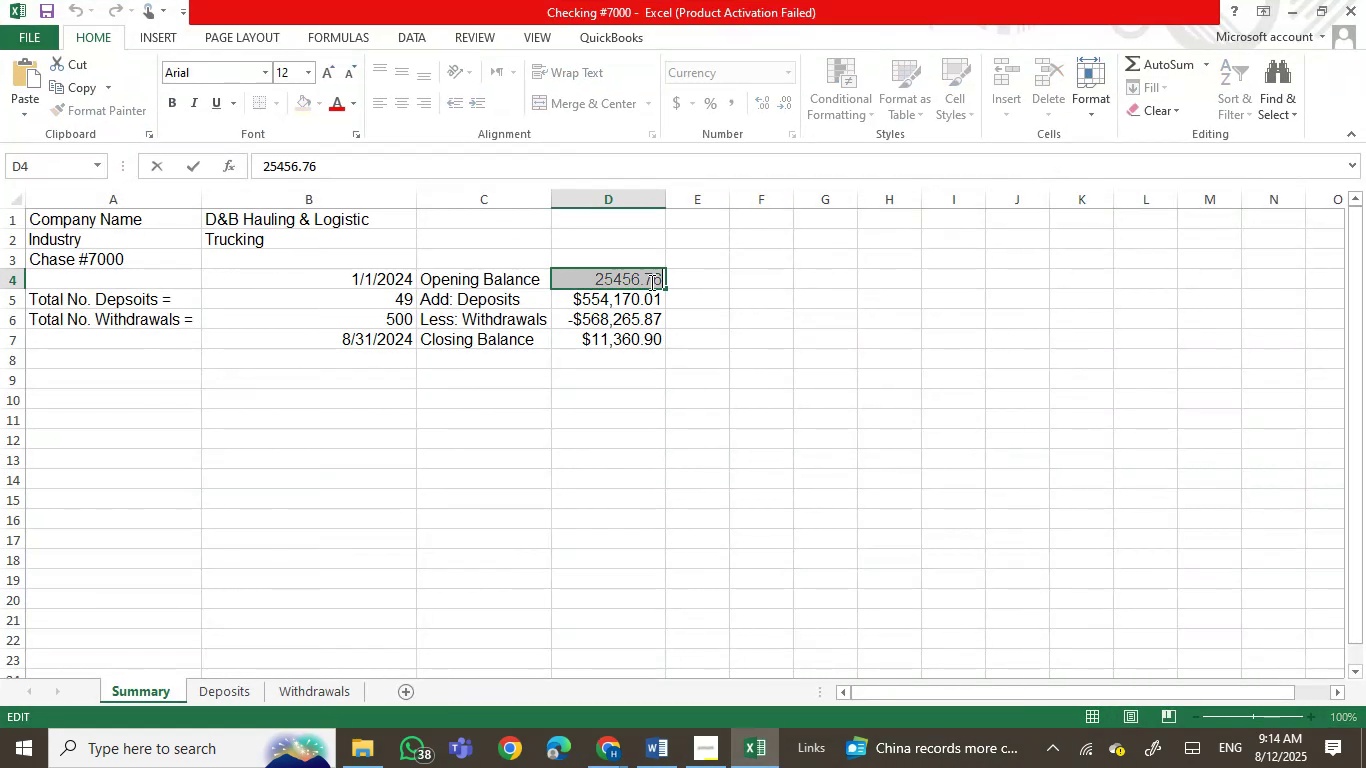 
key(Control+C)
 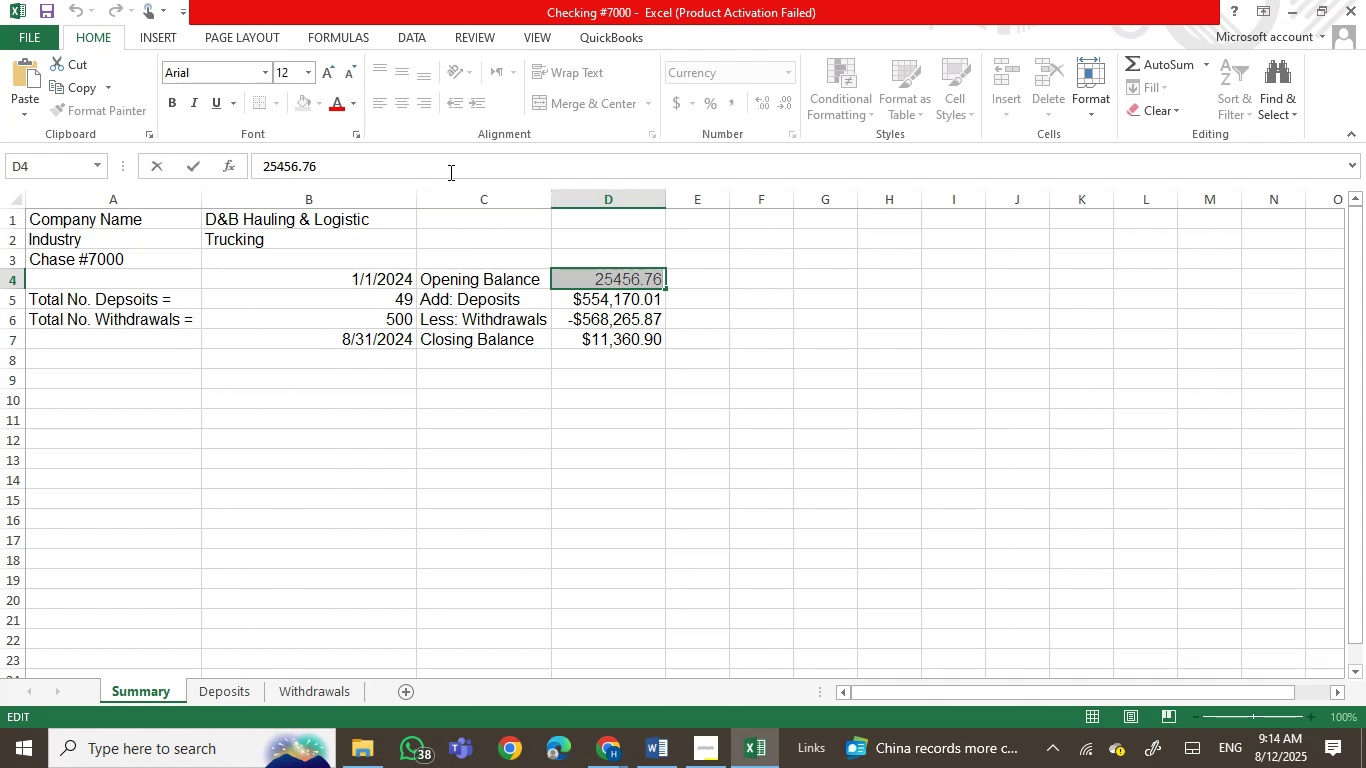 
left_click([386, 168])
 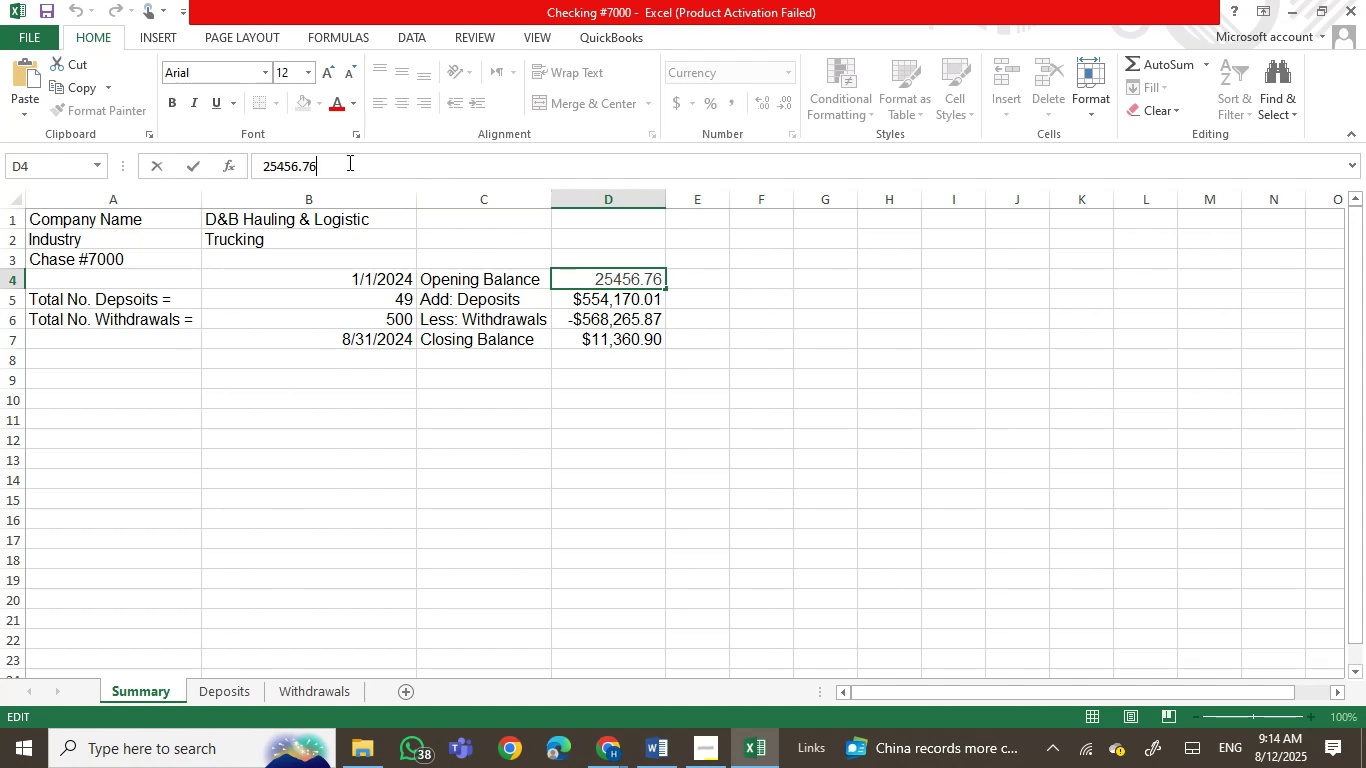 
left_click_drag(start_coordinate=[337, 165], to_coordinate=[247, 166])
 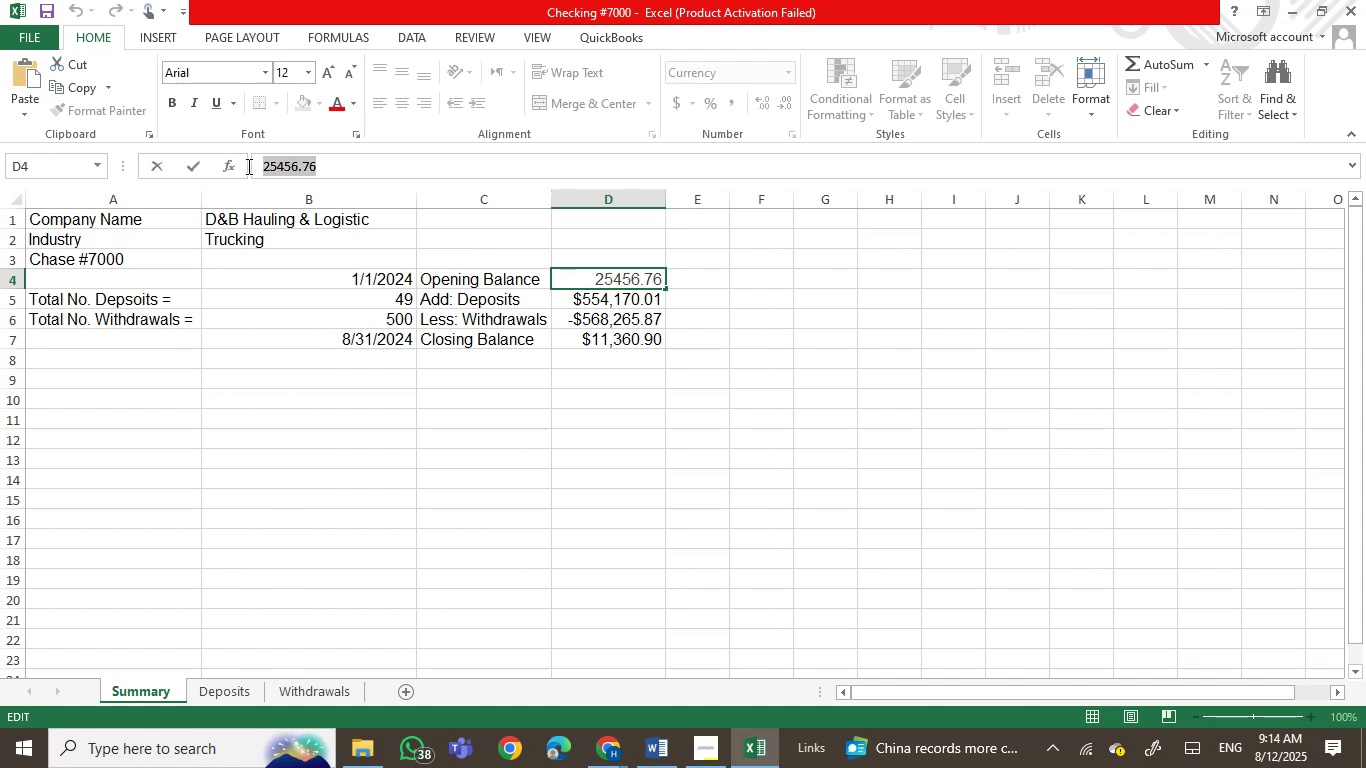 
key(Control+C)
 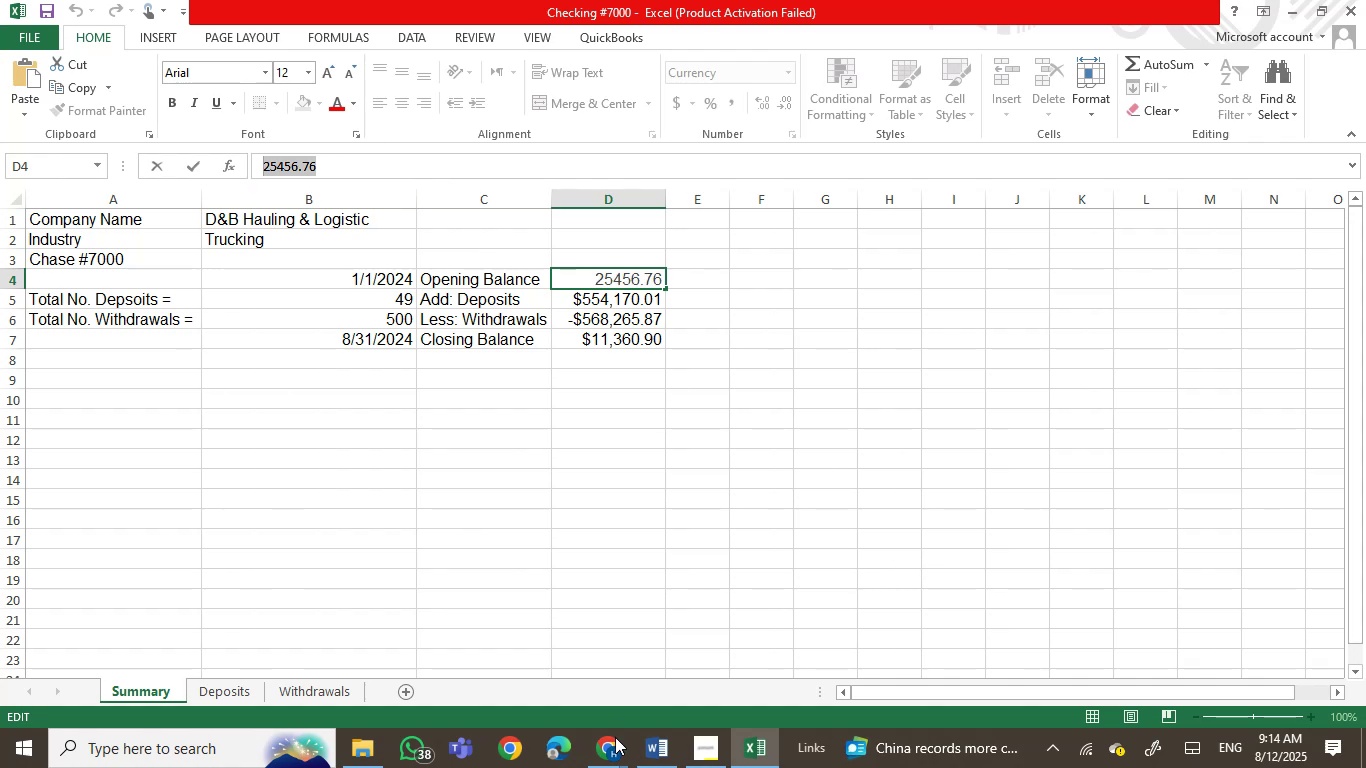 
left_click([612, 751])
 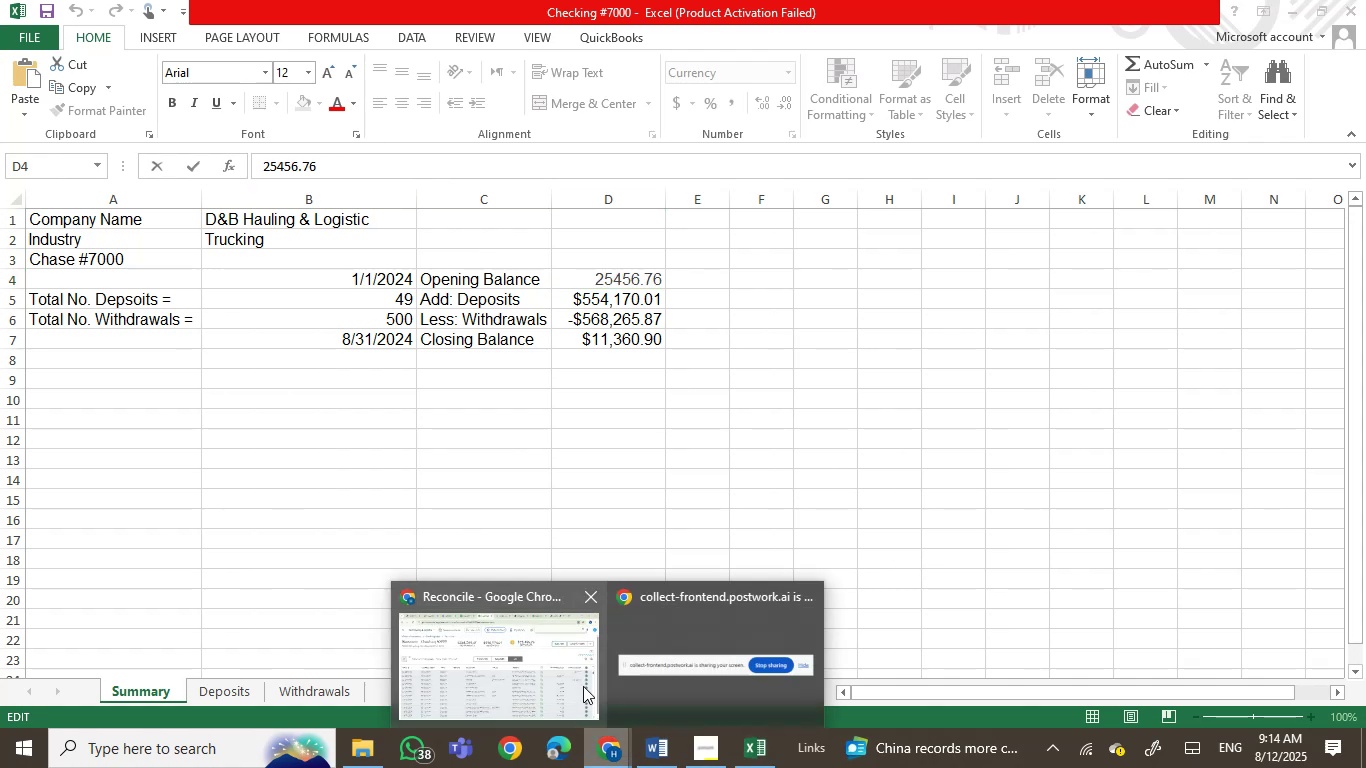 
left_click([567, 668])
 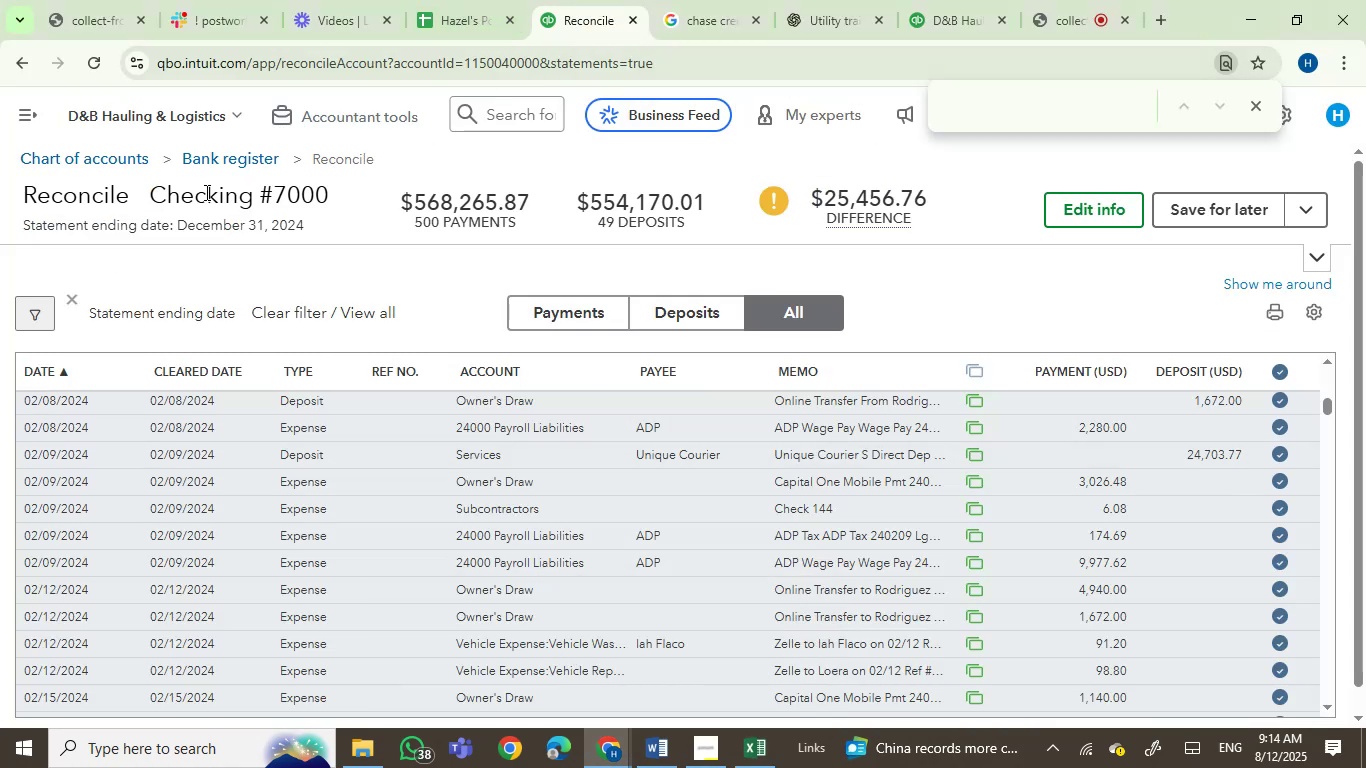 
left_click([8, 121])
 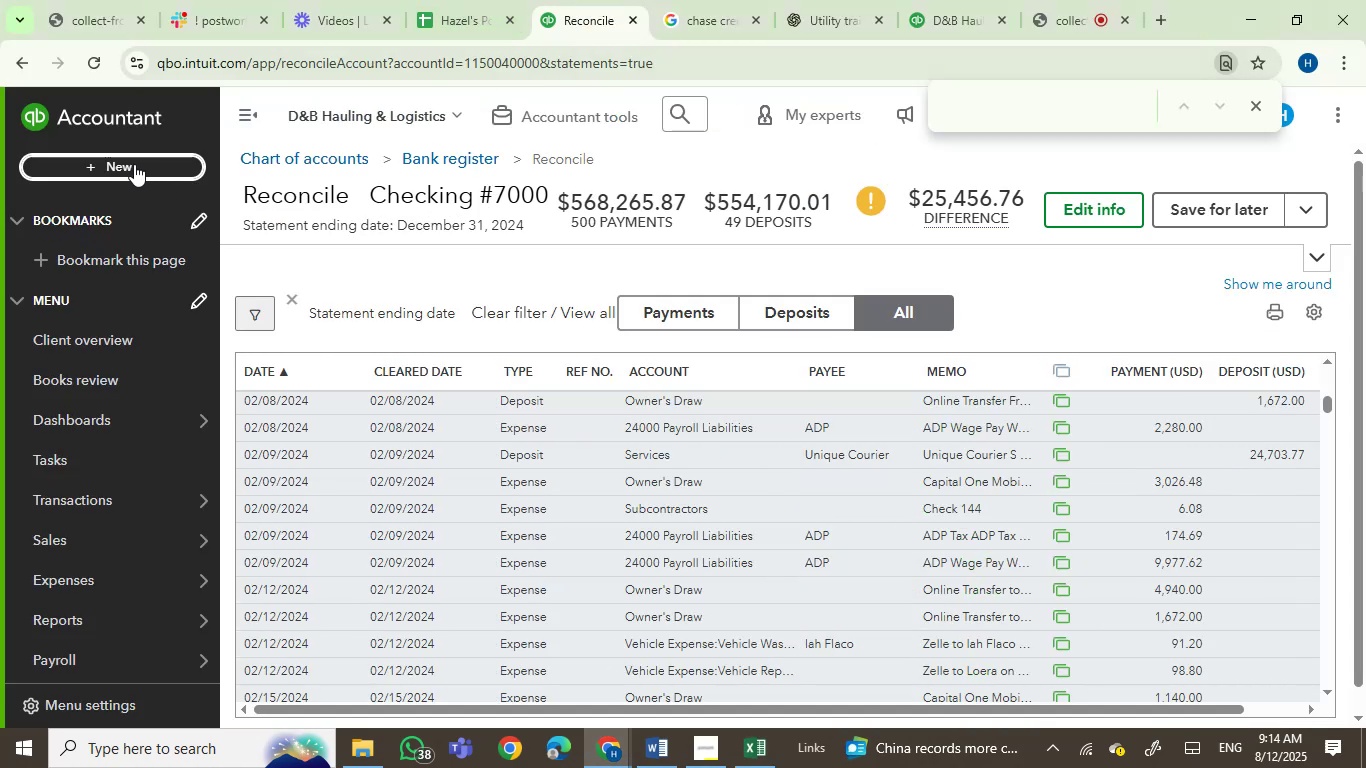 
left_click([134, 164])
 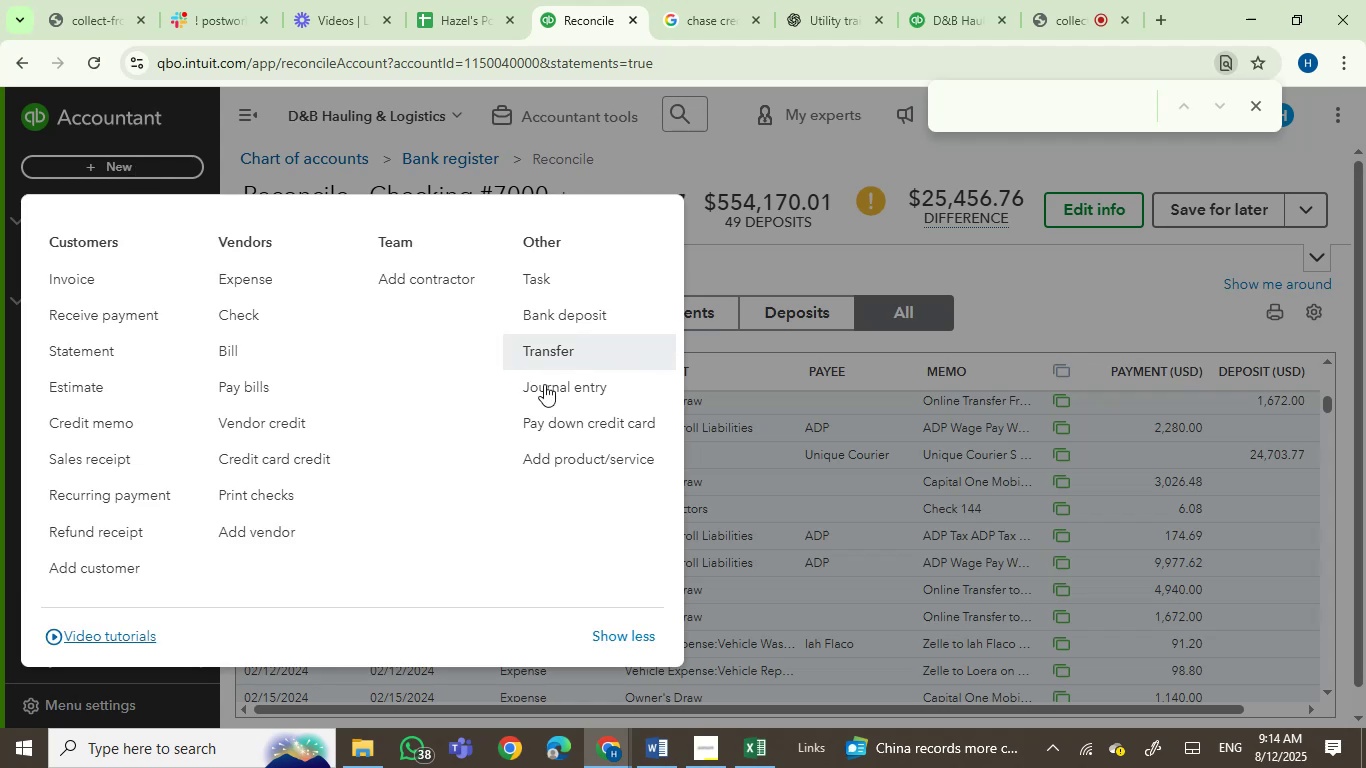 
left_click([568, 386])
 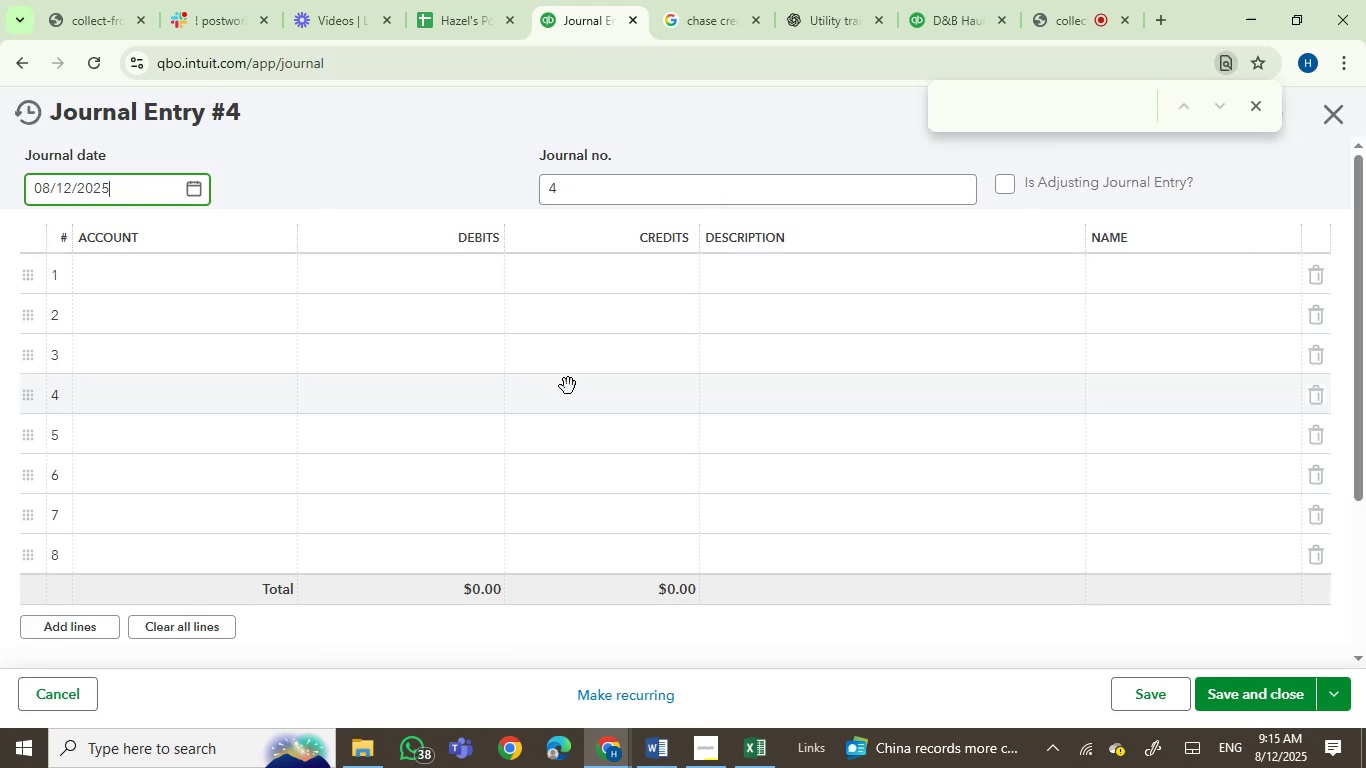 
wait(6.47)
 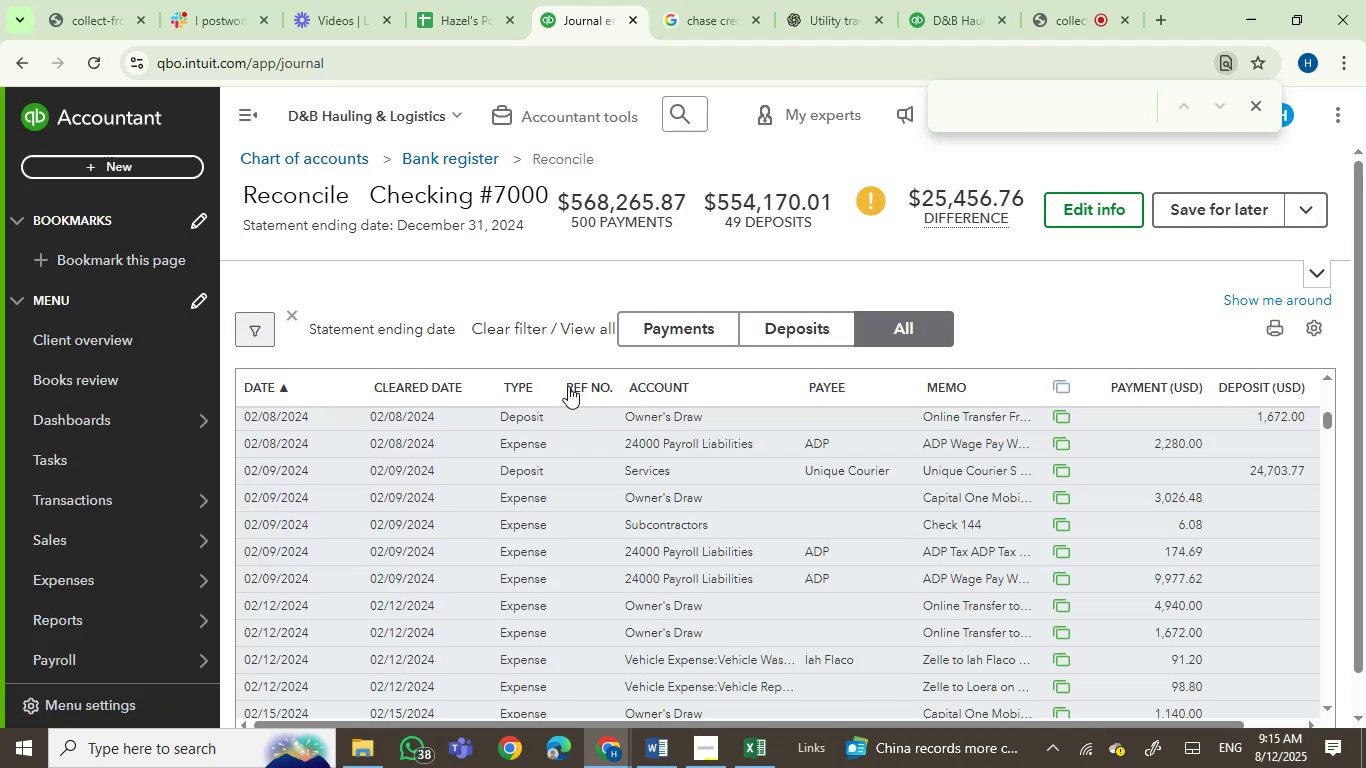 
left_click([198, 186])
 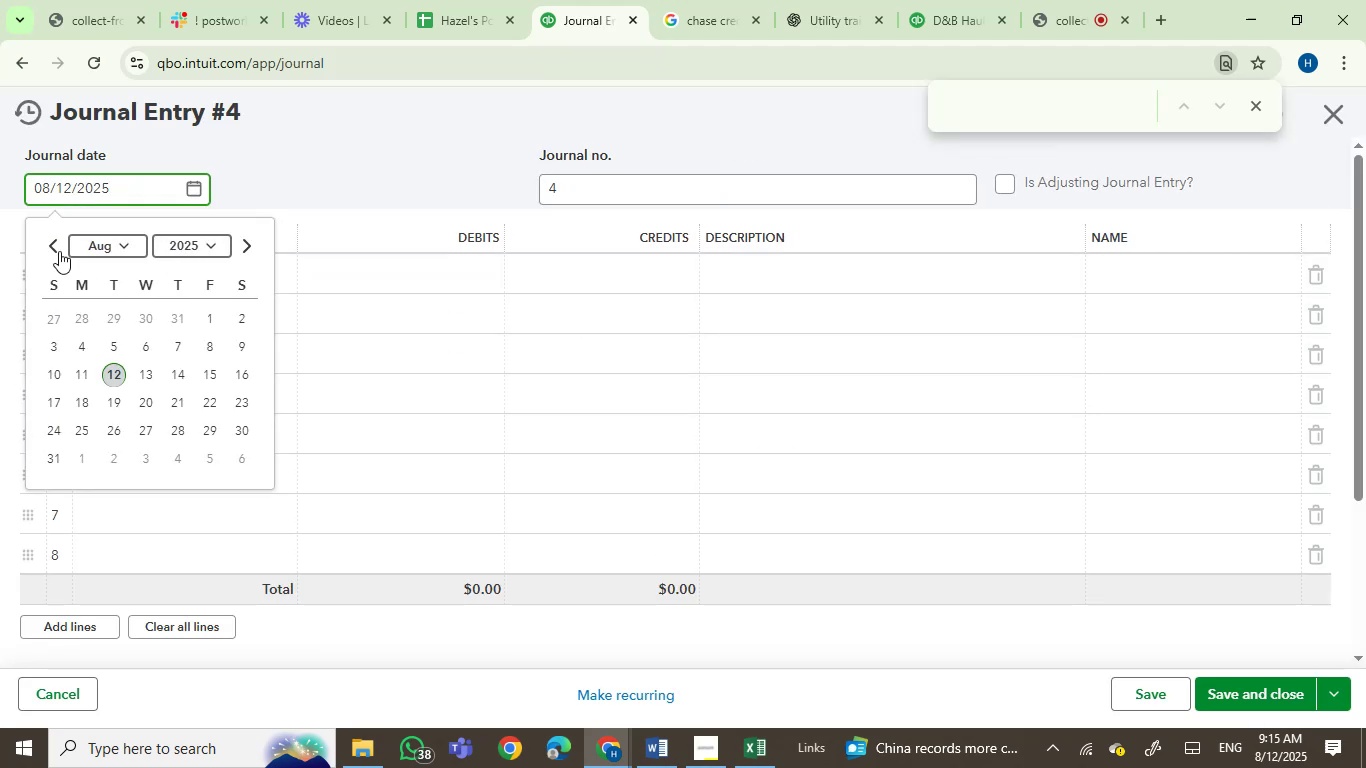 
double_click([59, 249])
 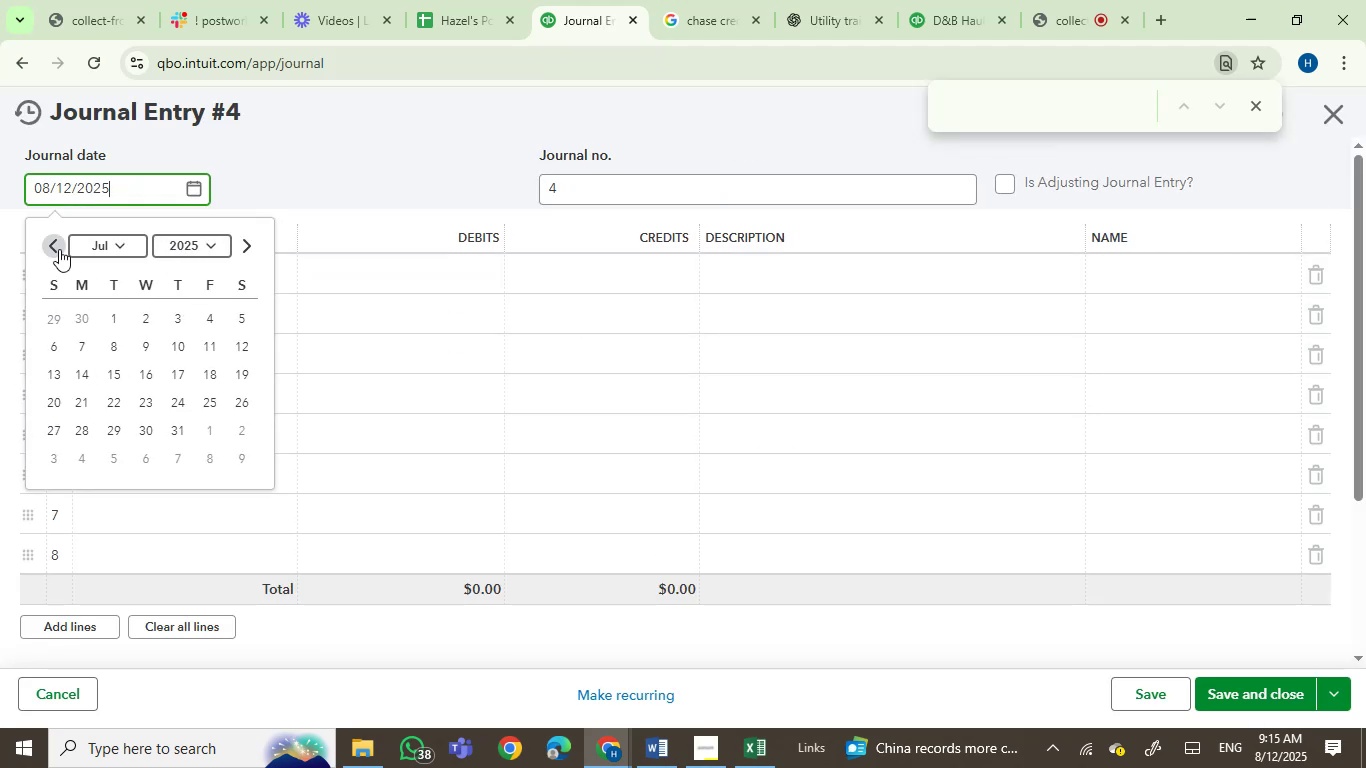 
triple_click([59, 249])
 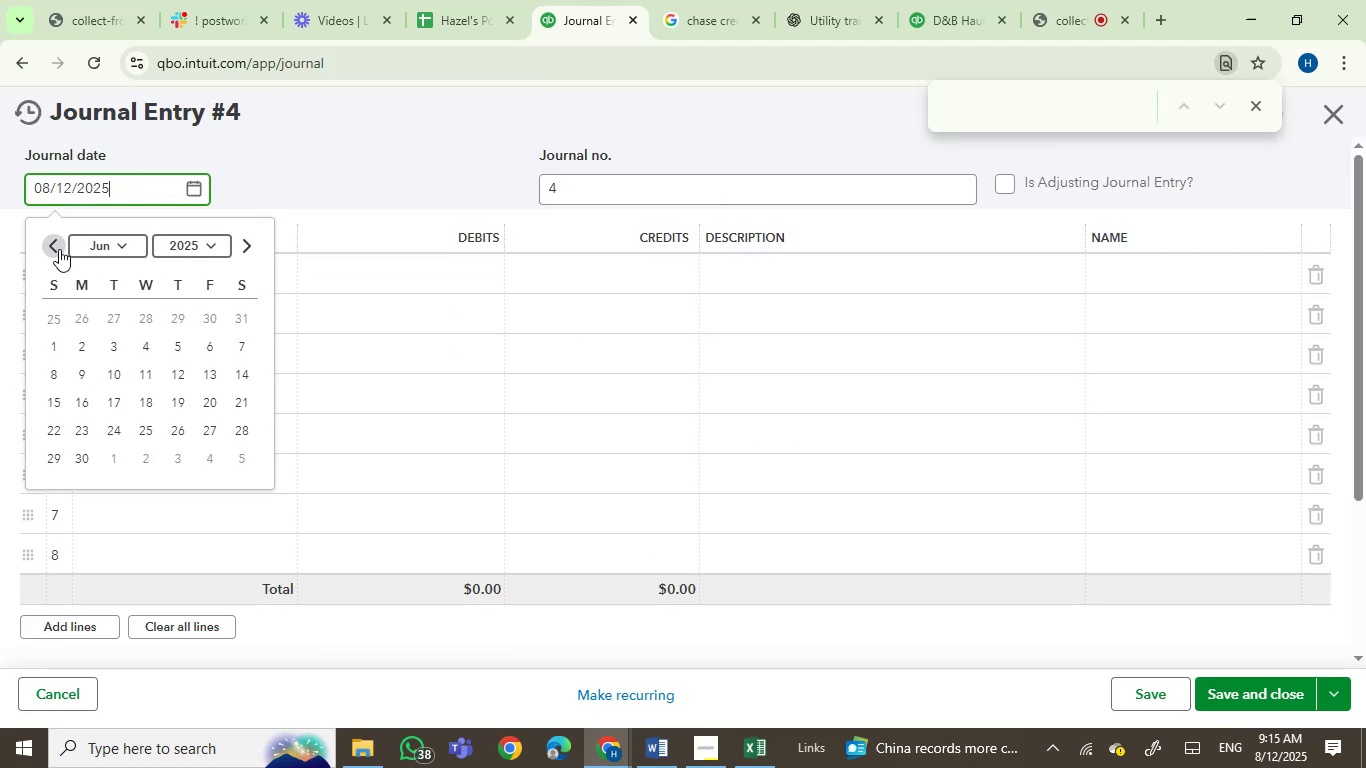 
triple_click([59, 249])
 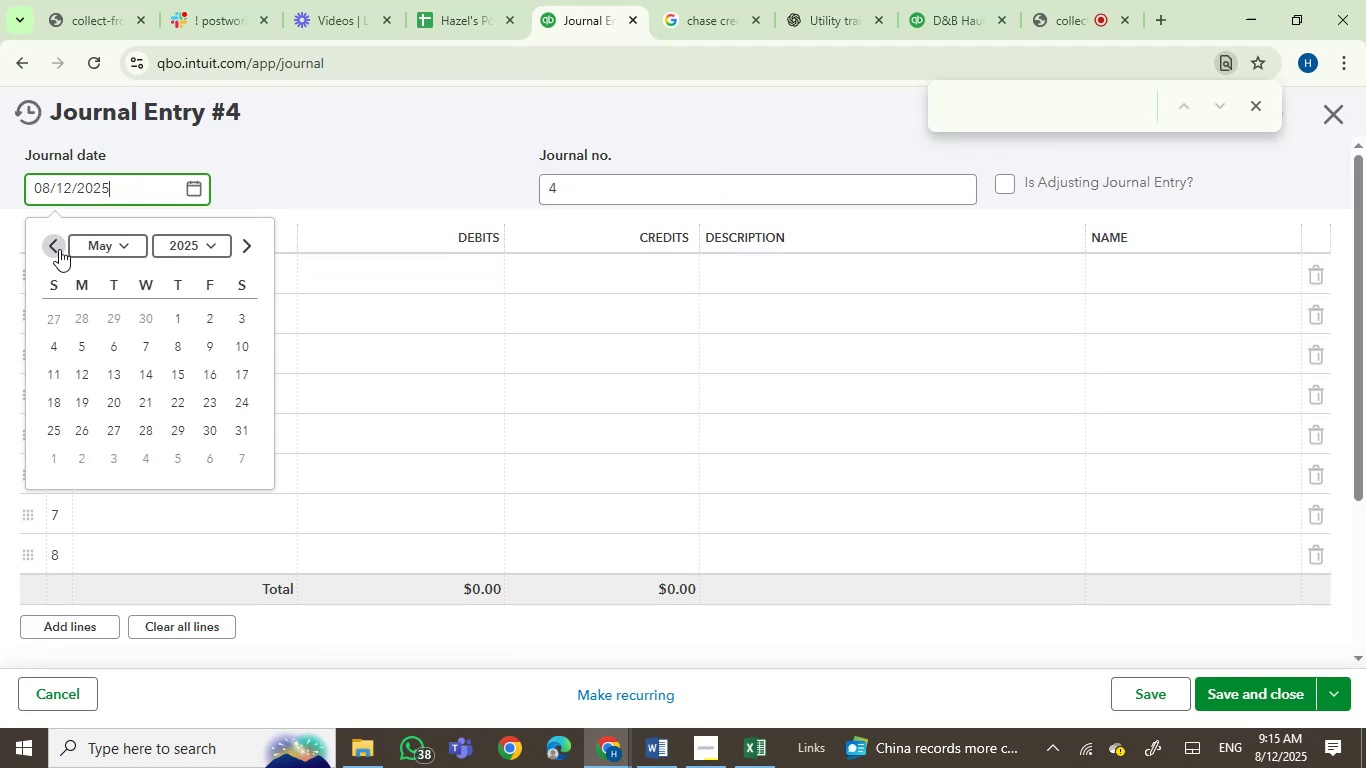 
triple_click([59, 249])
 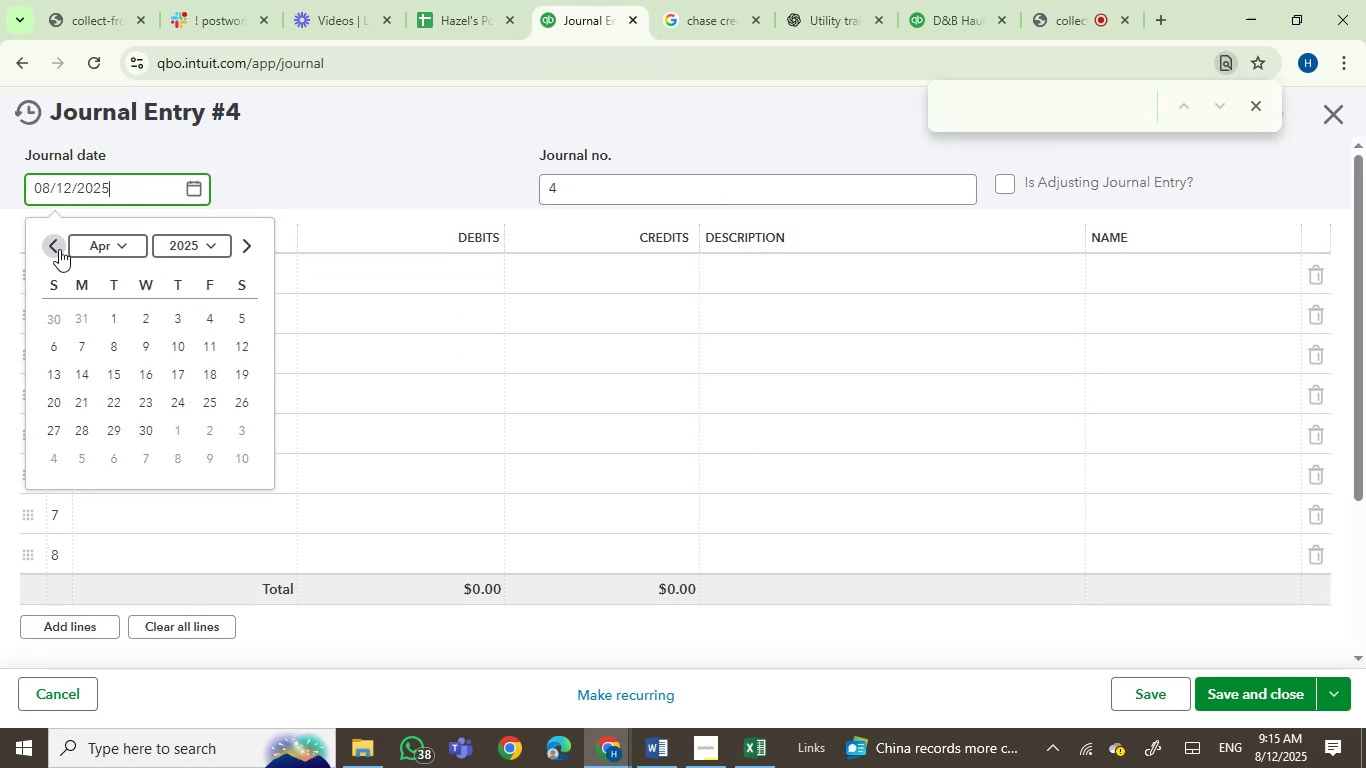 
triple_click([59, 249])
 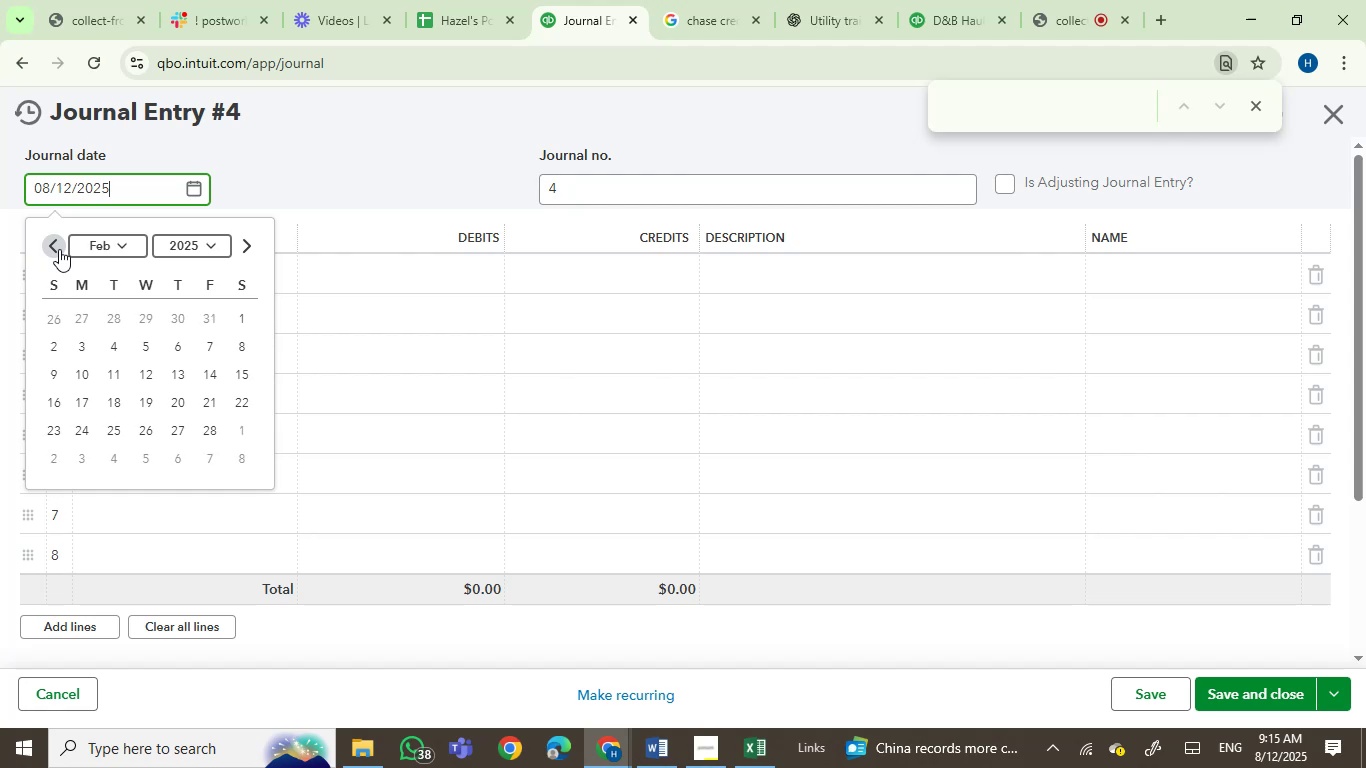 
triple_click([59, 249])
 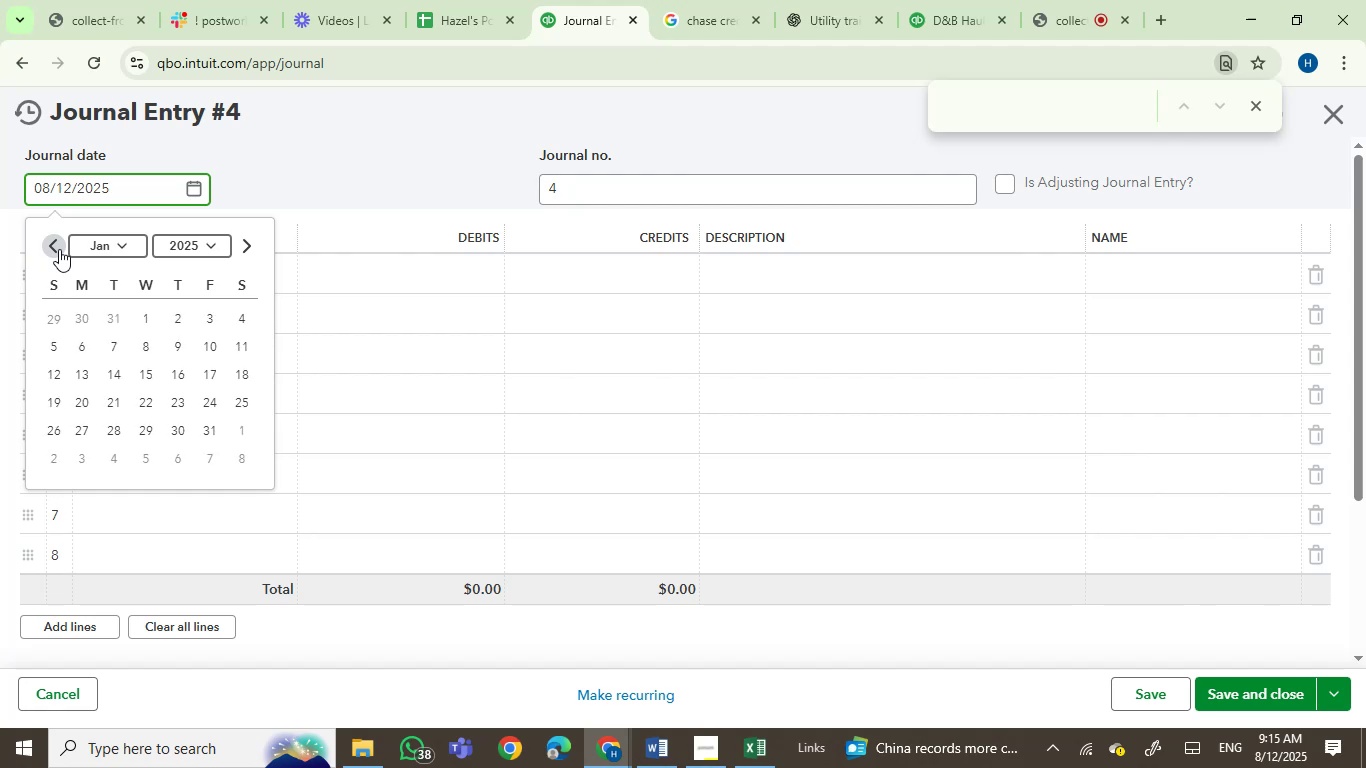 
triple_click([59, 249])
 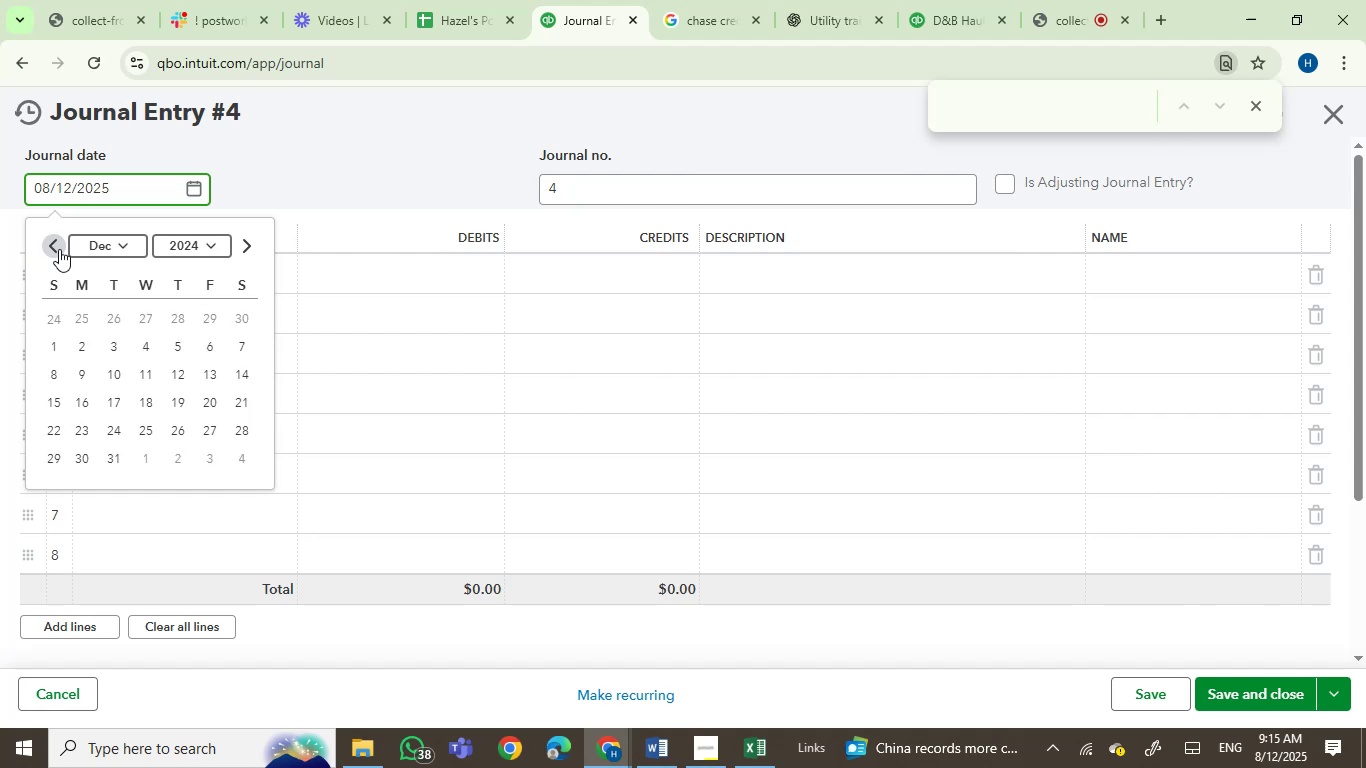 
triple_click([59, 249])
 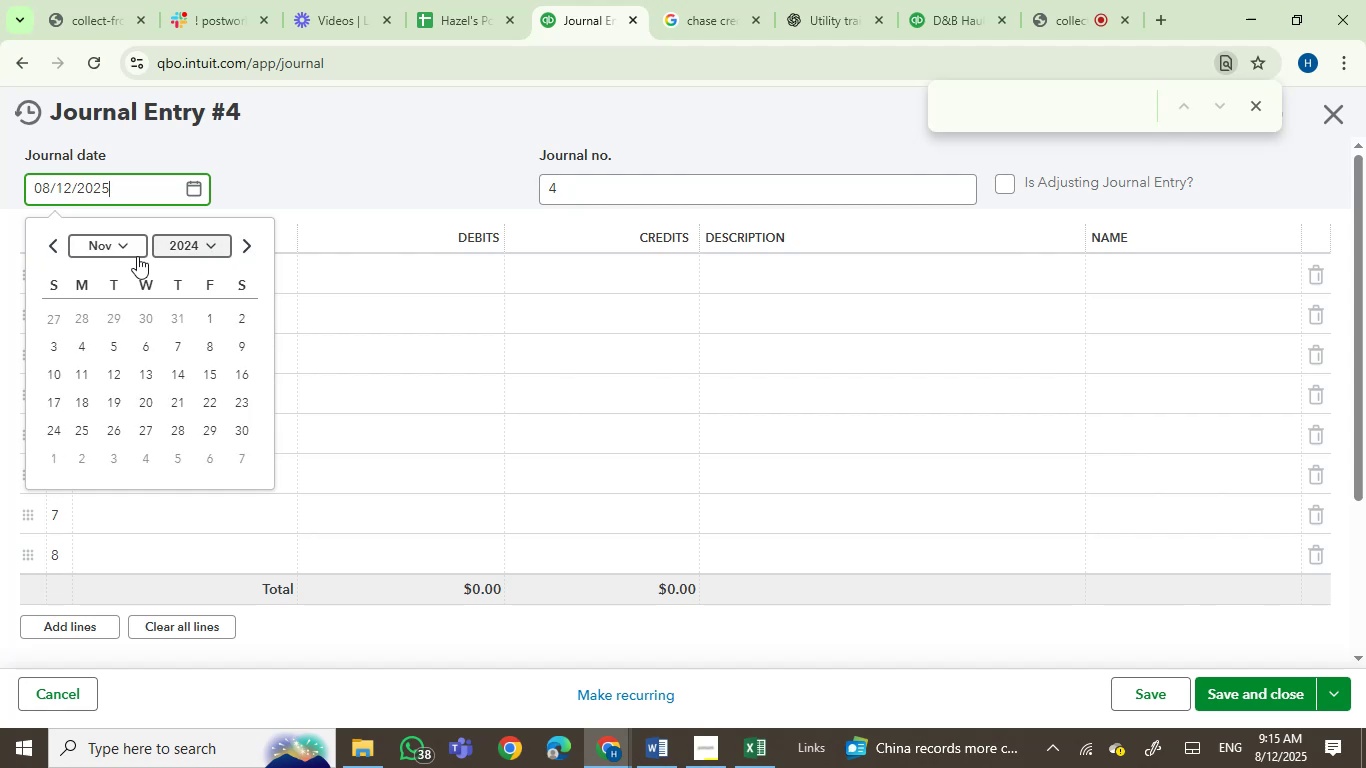 
double_click([60, 252])
 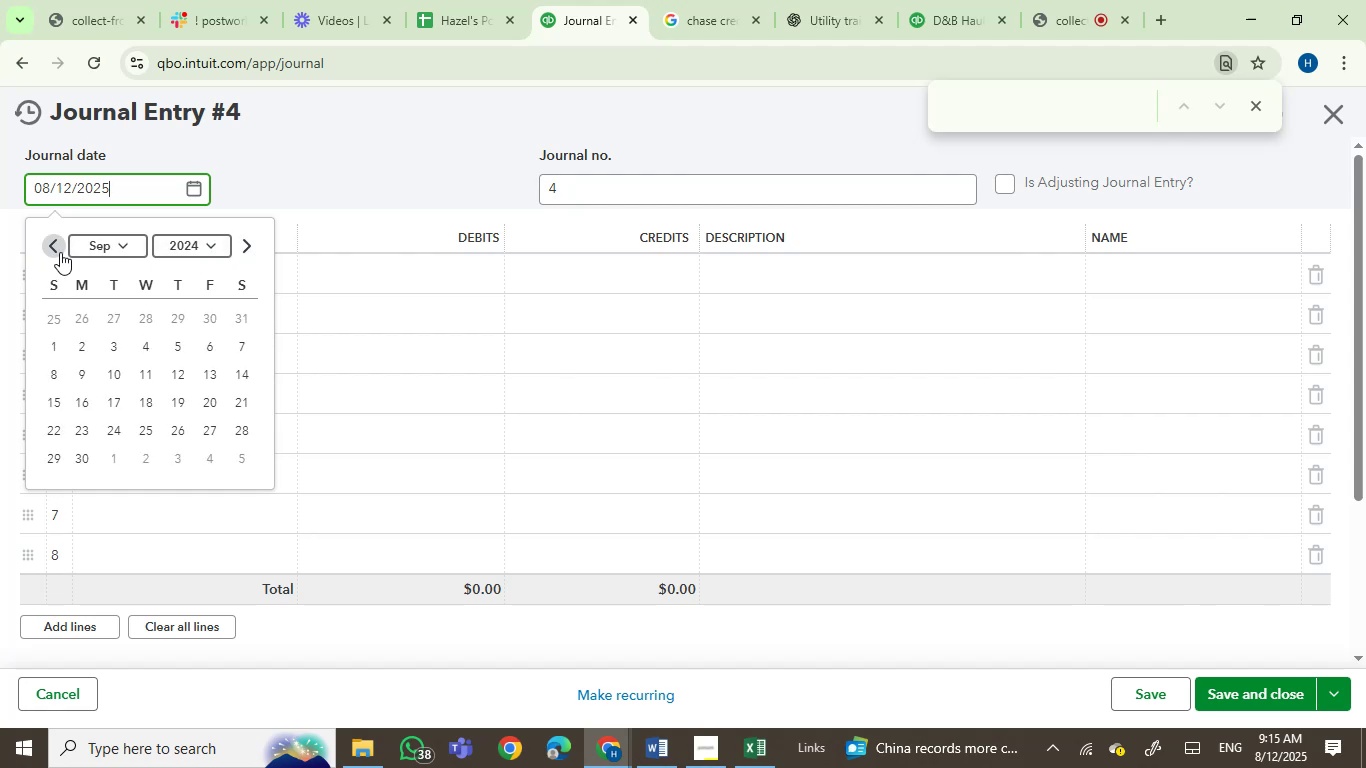 
triple_click([60, 252])
 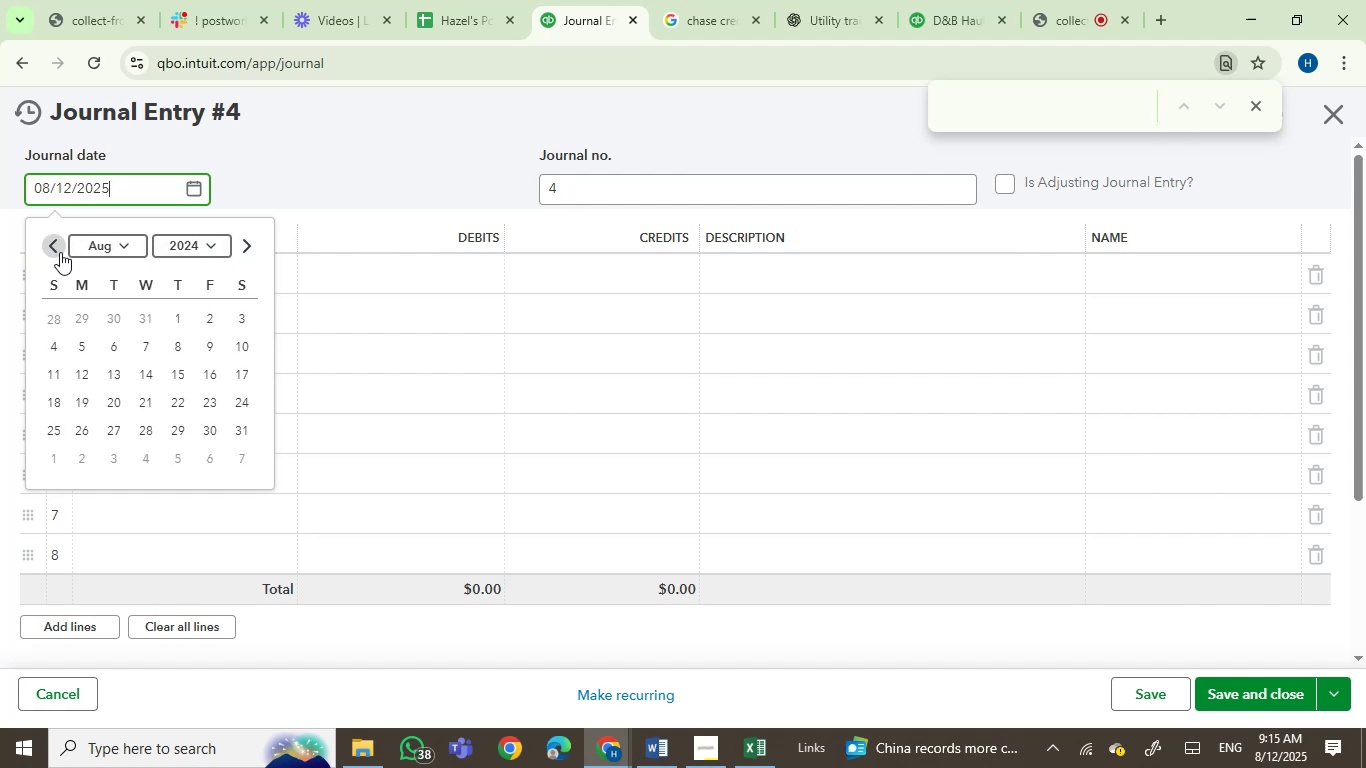 
triple_click([60, 252])
 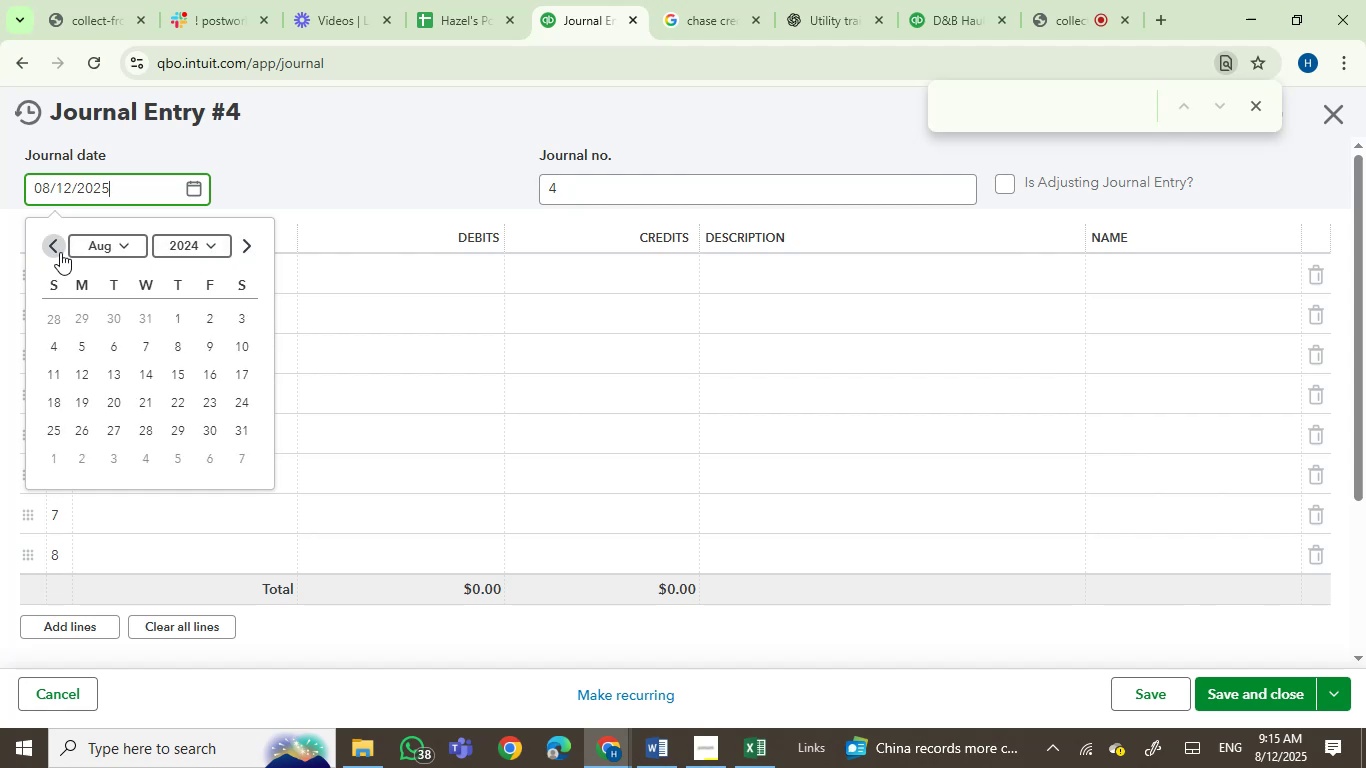 
triple_click([60, 252])
 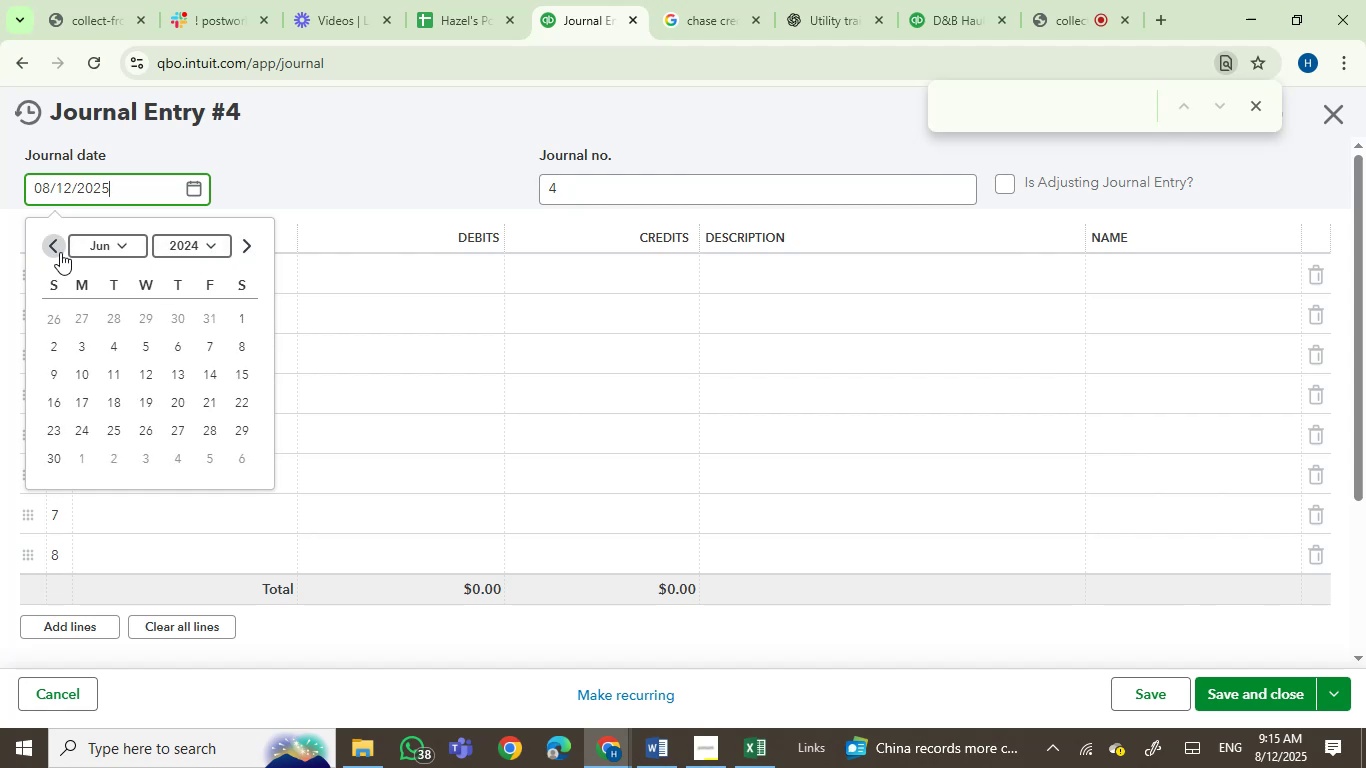 
triple_click([60, 252])
 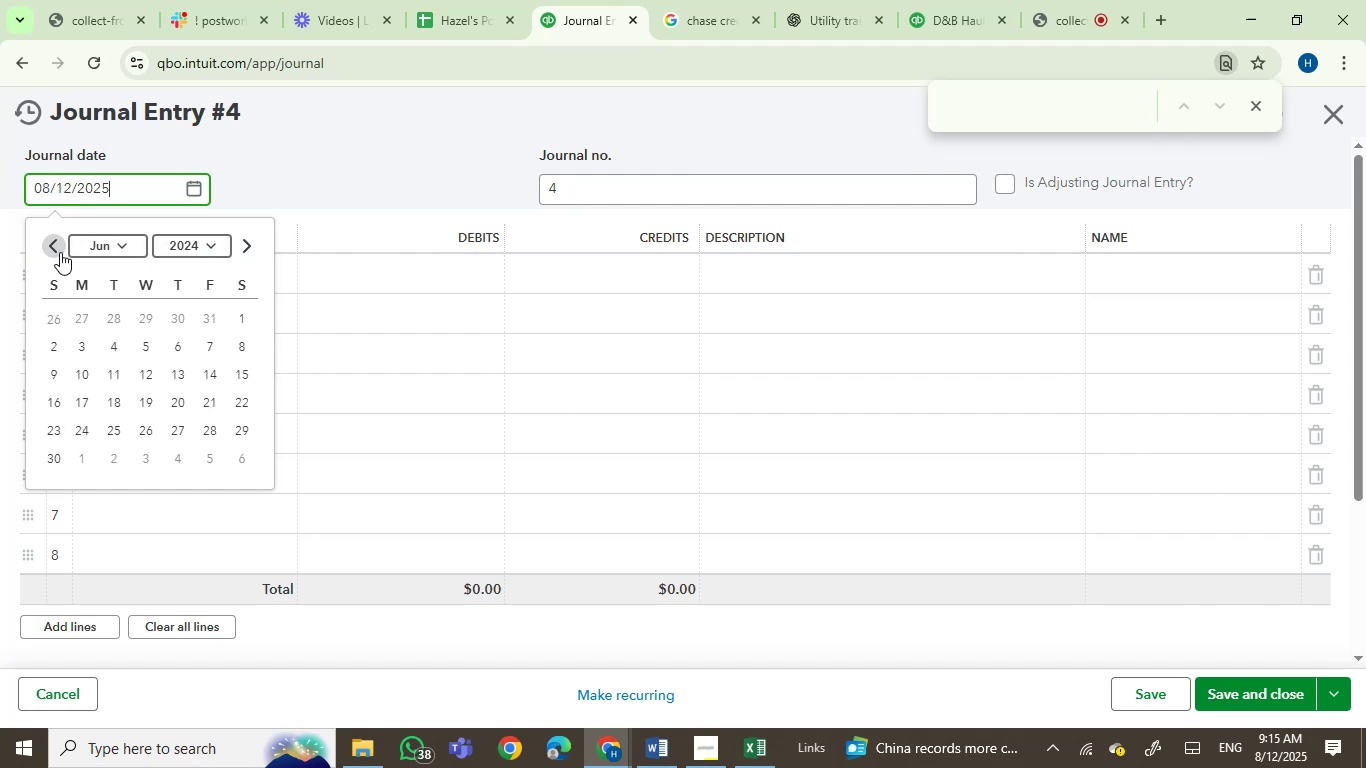 
triple_click([60, 252])
 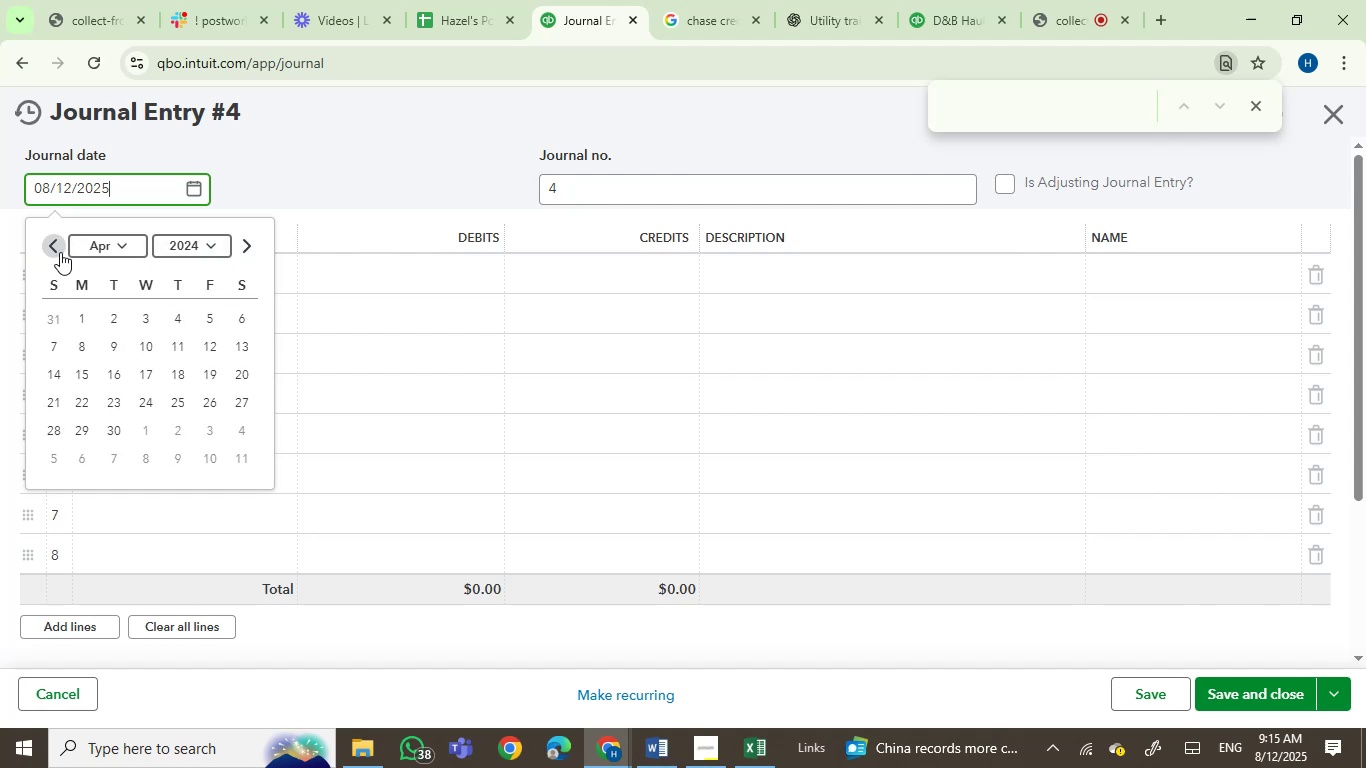 
triple_click([60, 252])
 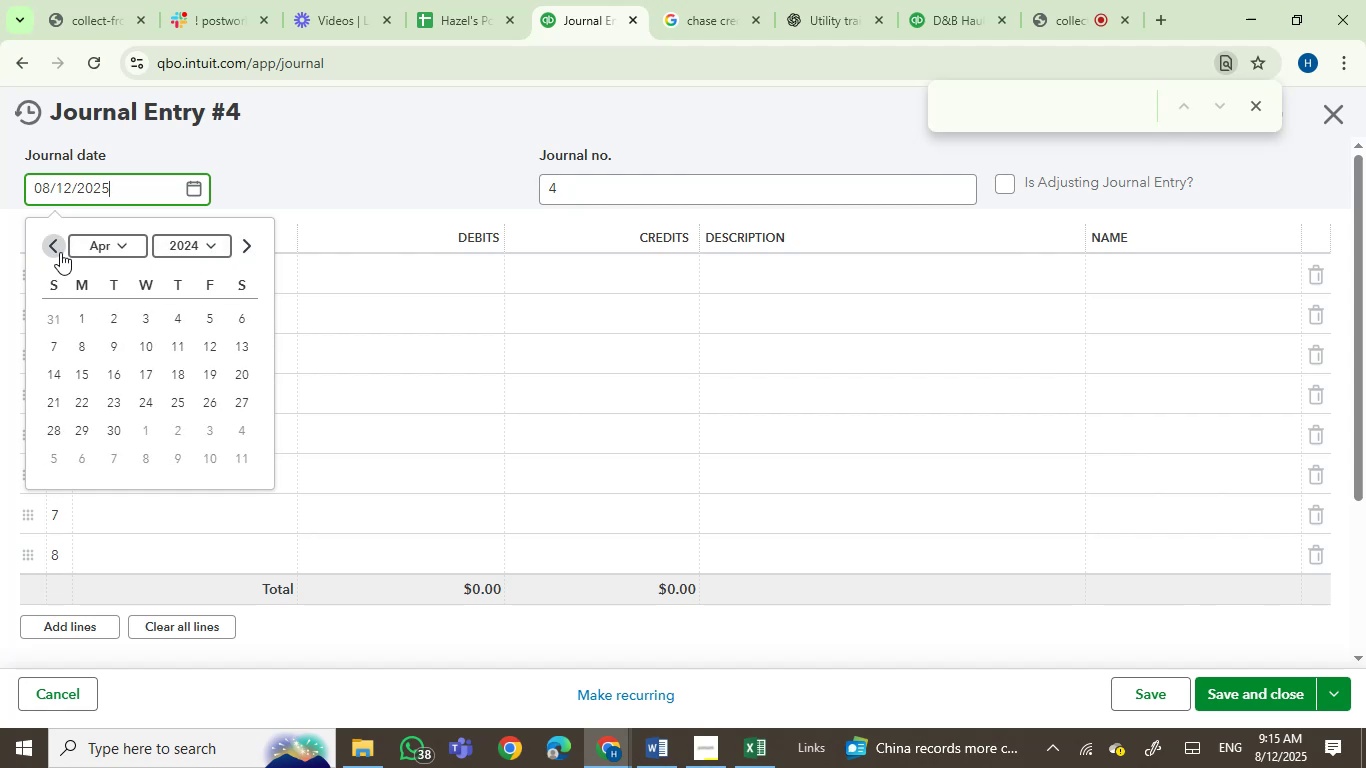 
triple_click([60, 252])
 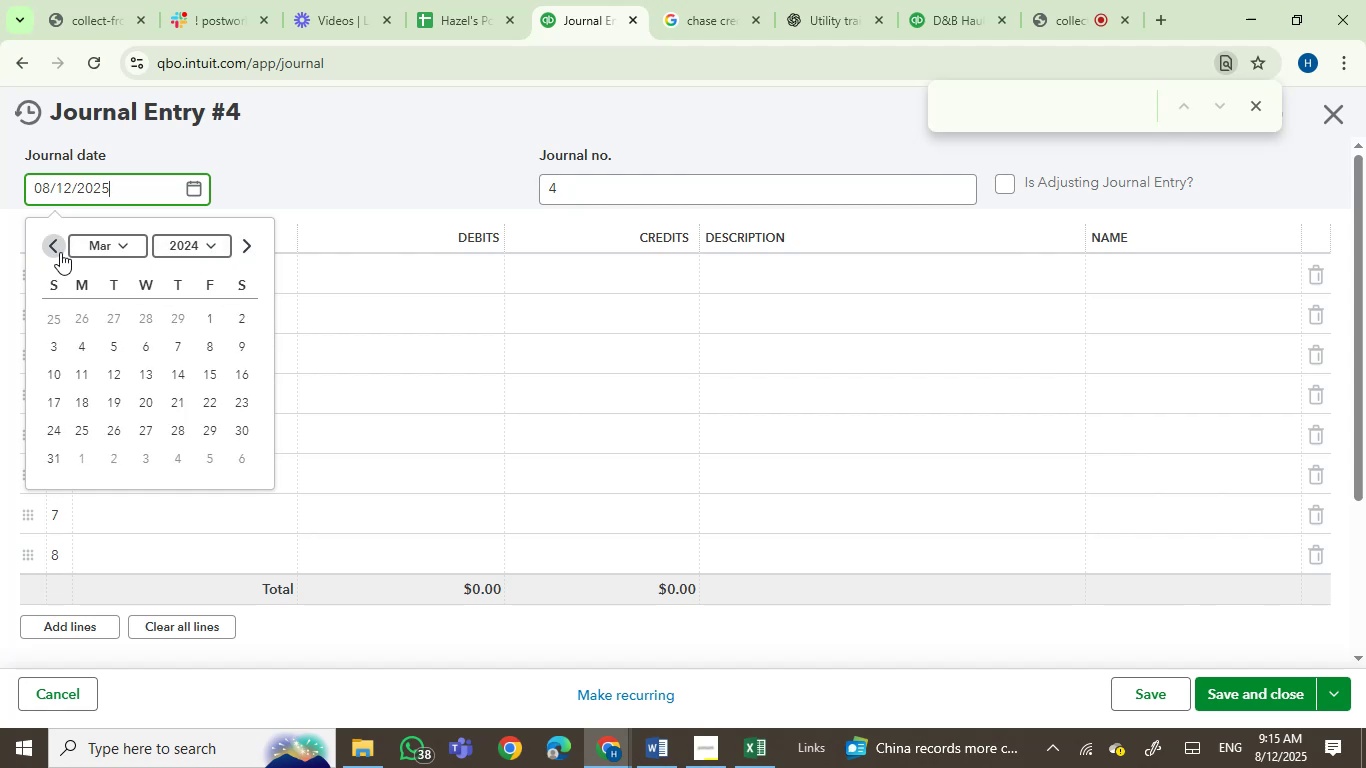 
triple_click([60, 252])
 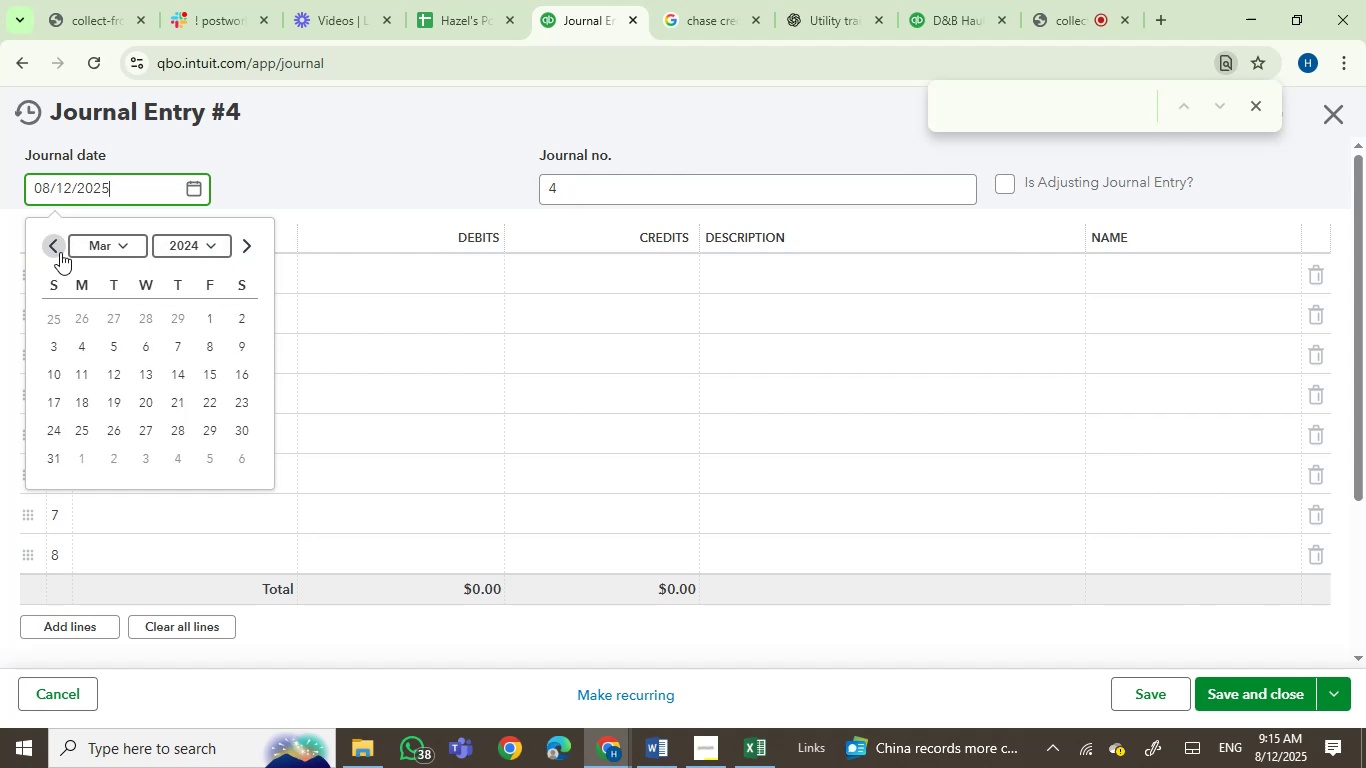 
triple_click([60, 252])
 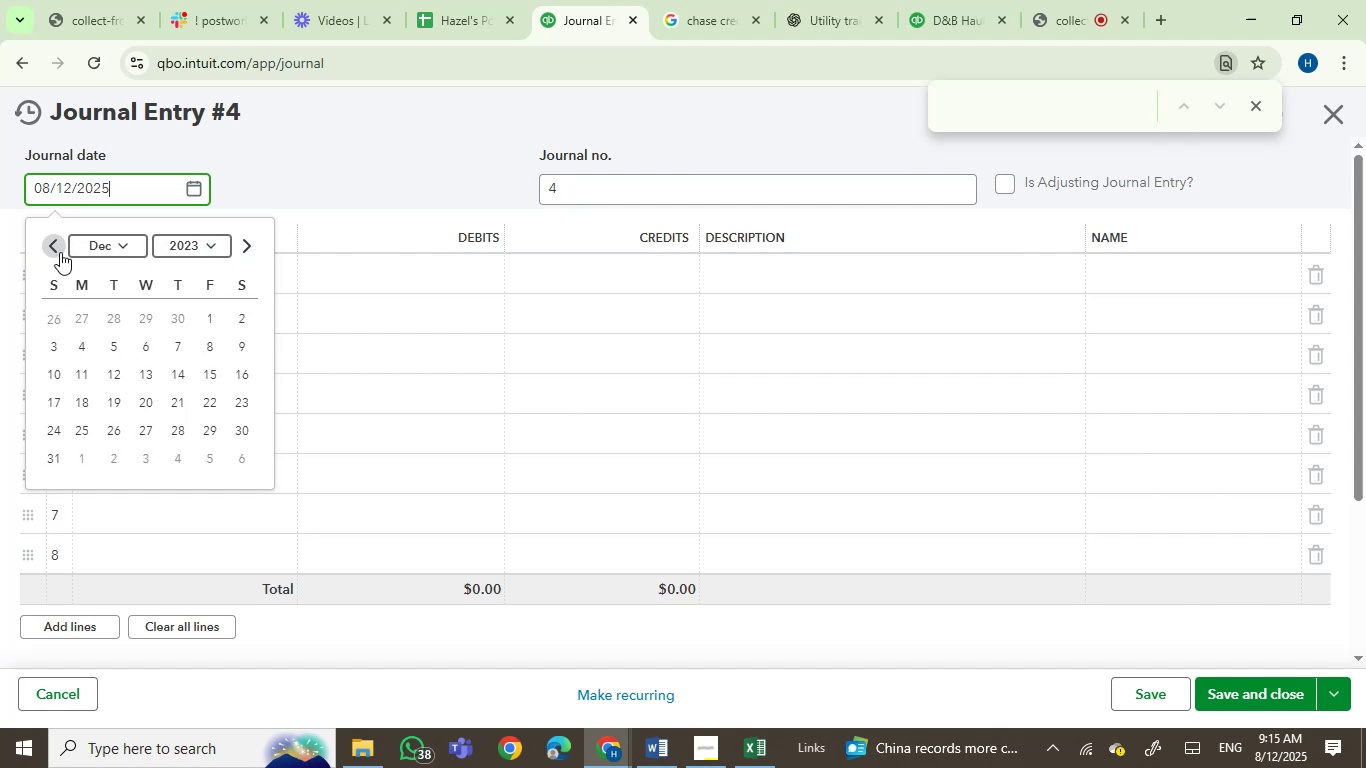 
triple_click([60, 252])
 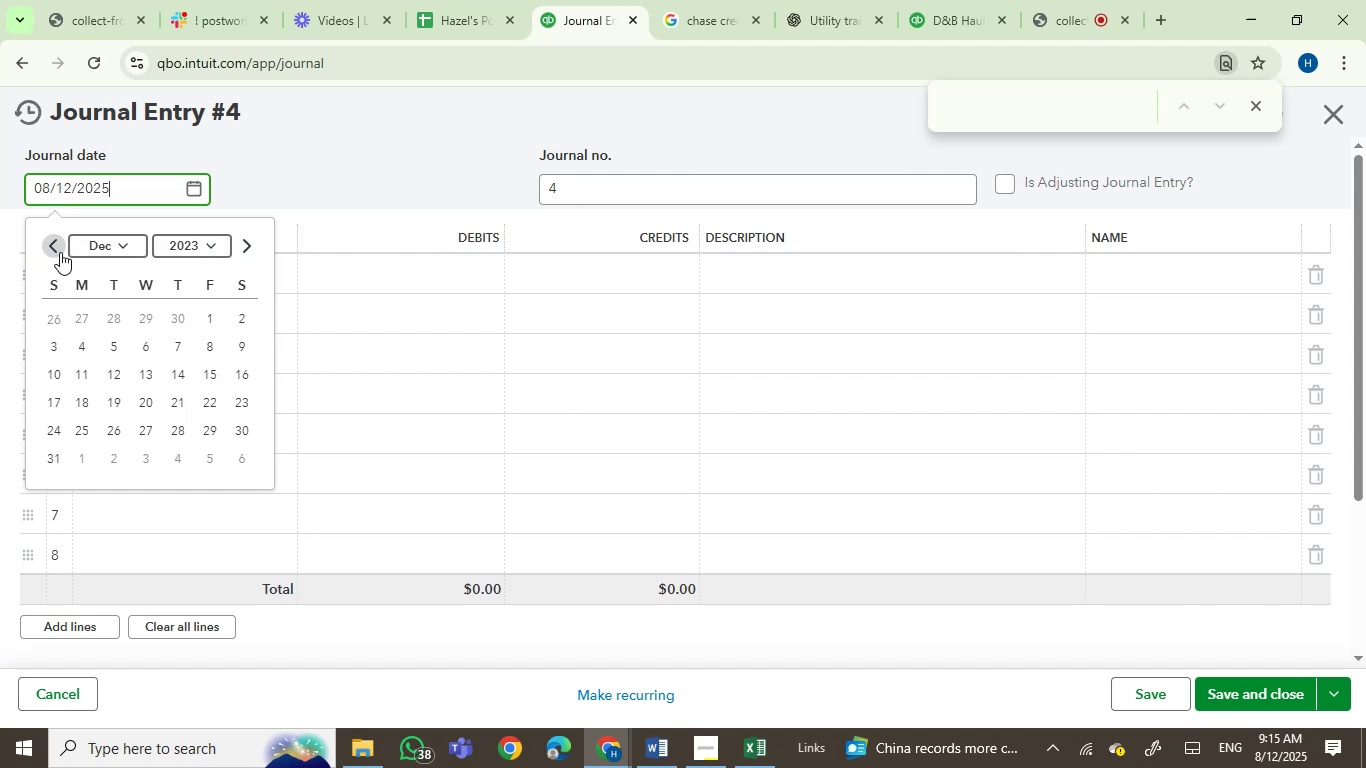 
triple_click([60, 252])
 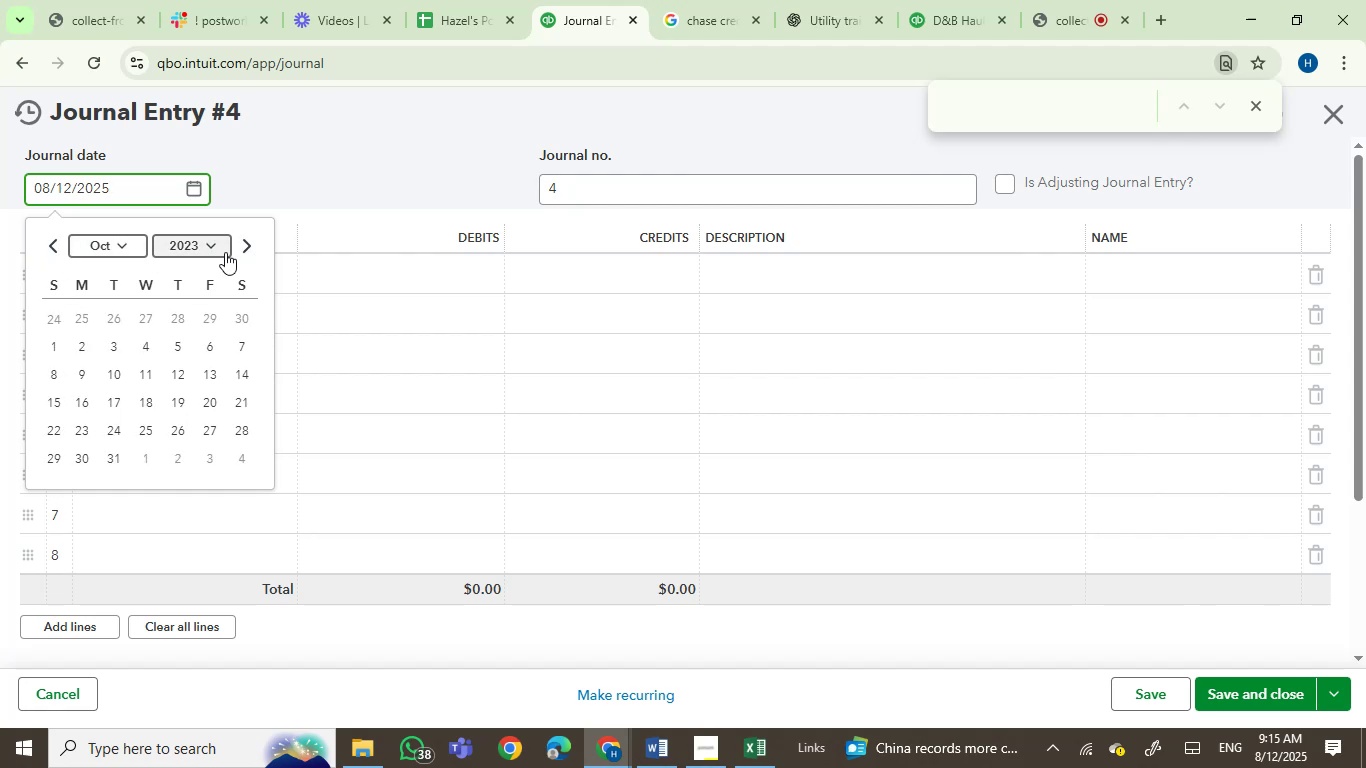 
double_click([241, 251])
 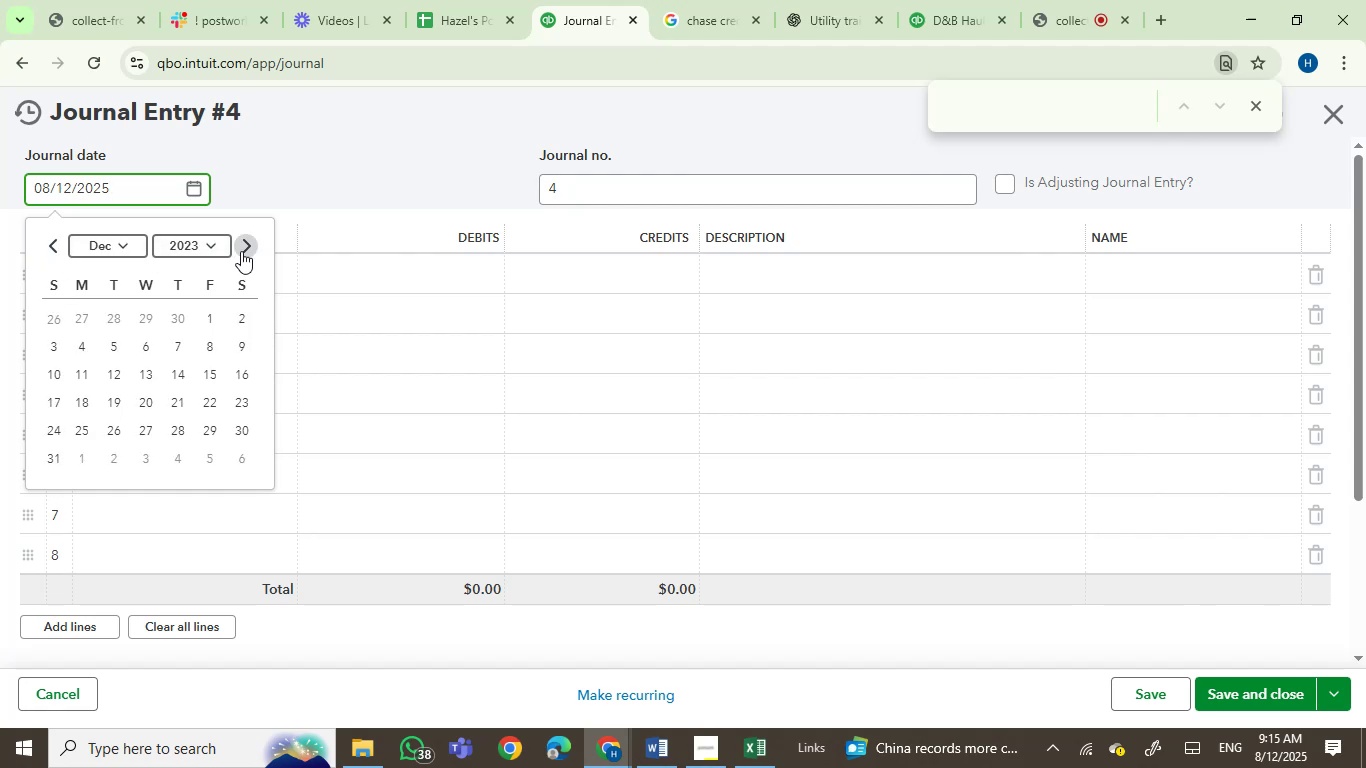 
left_click([241, 251])
 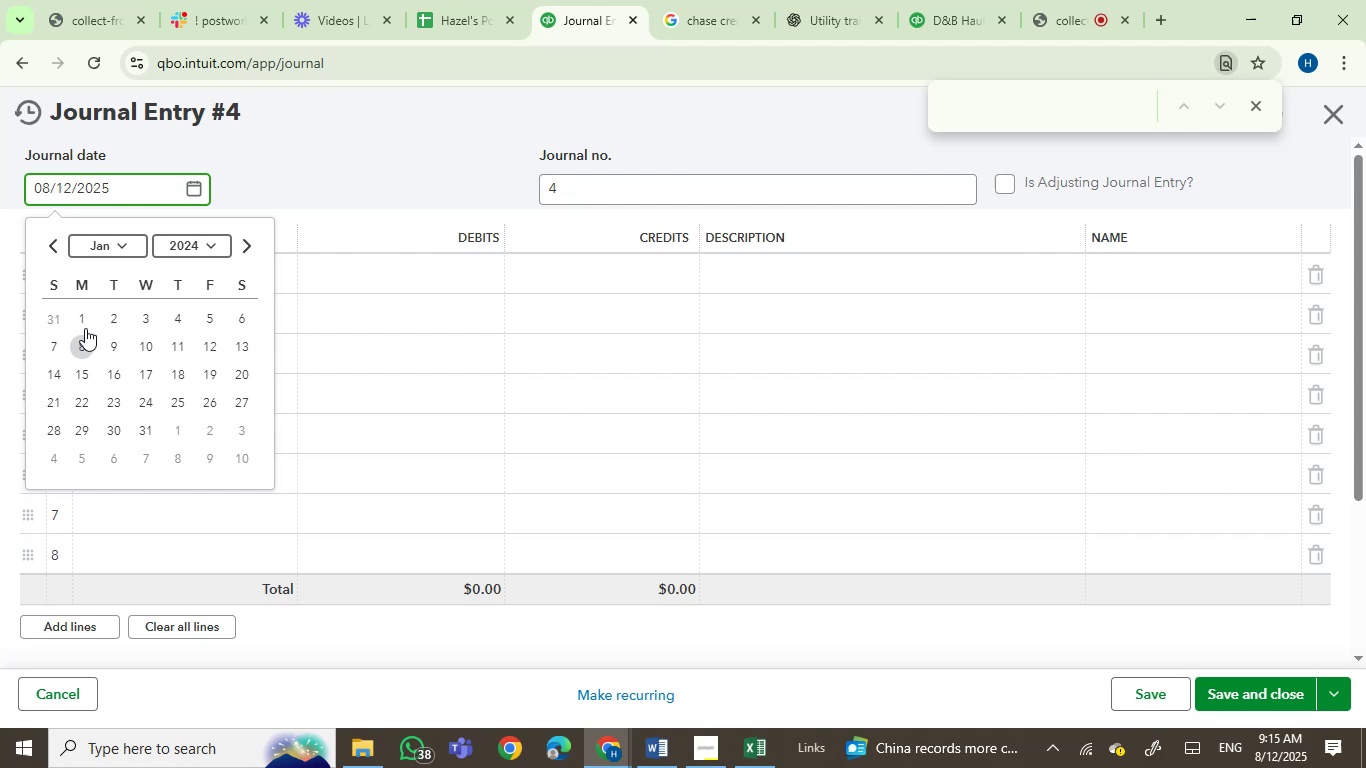 
left_click([86, 320])
 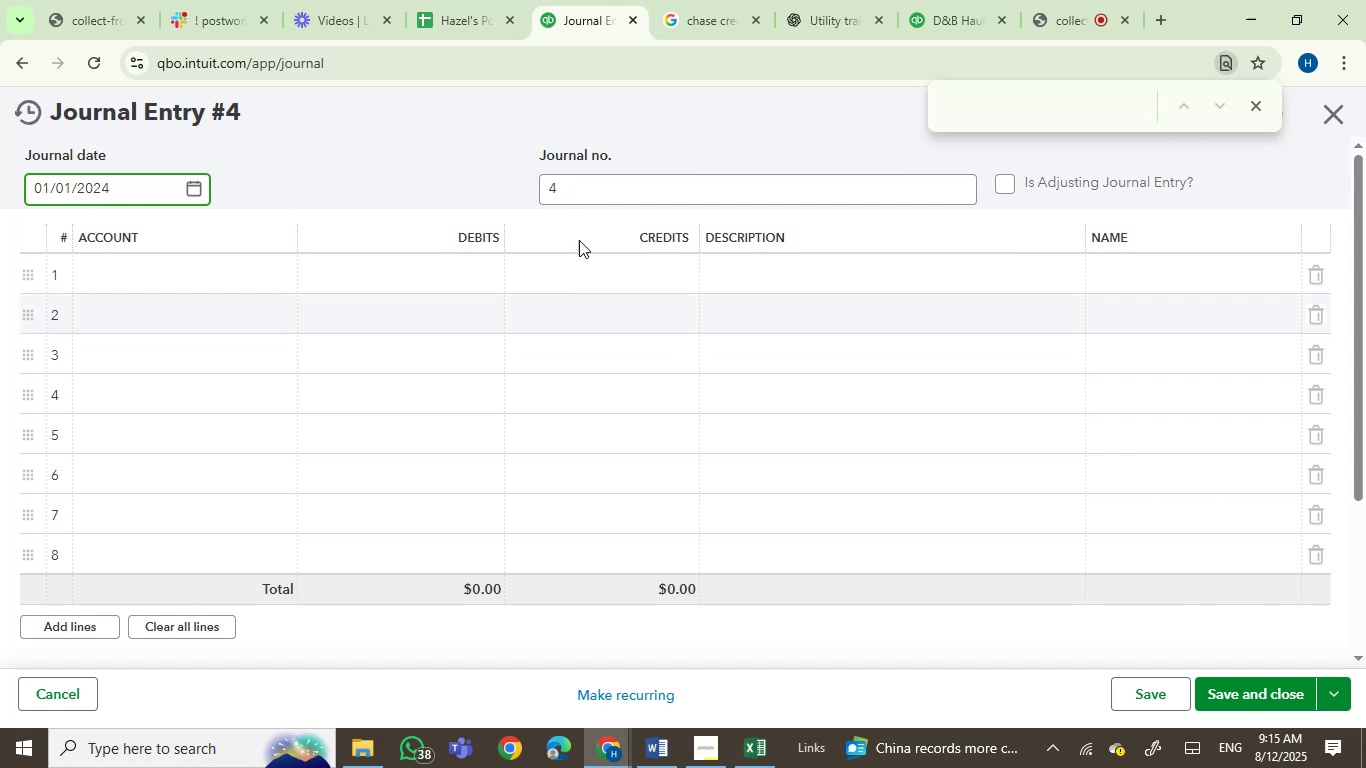 
left_click([576, 186])
 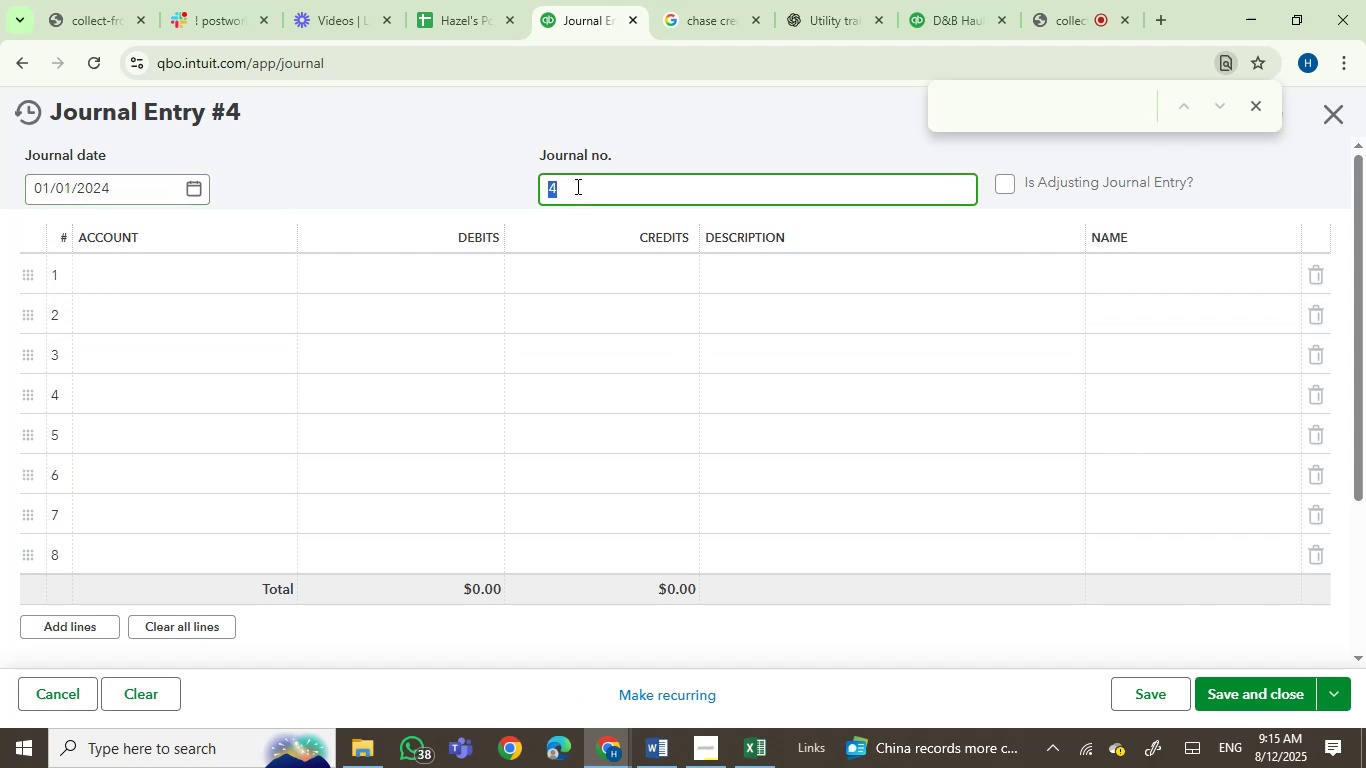 
key(Numpad1)
 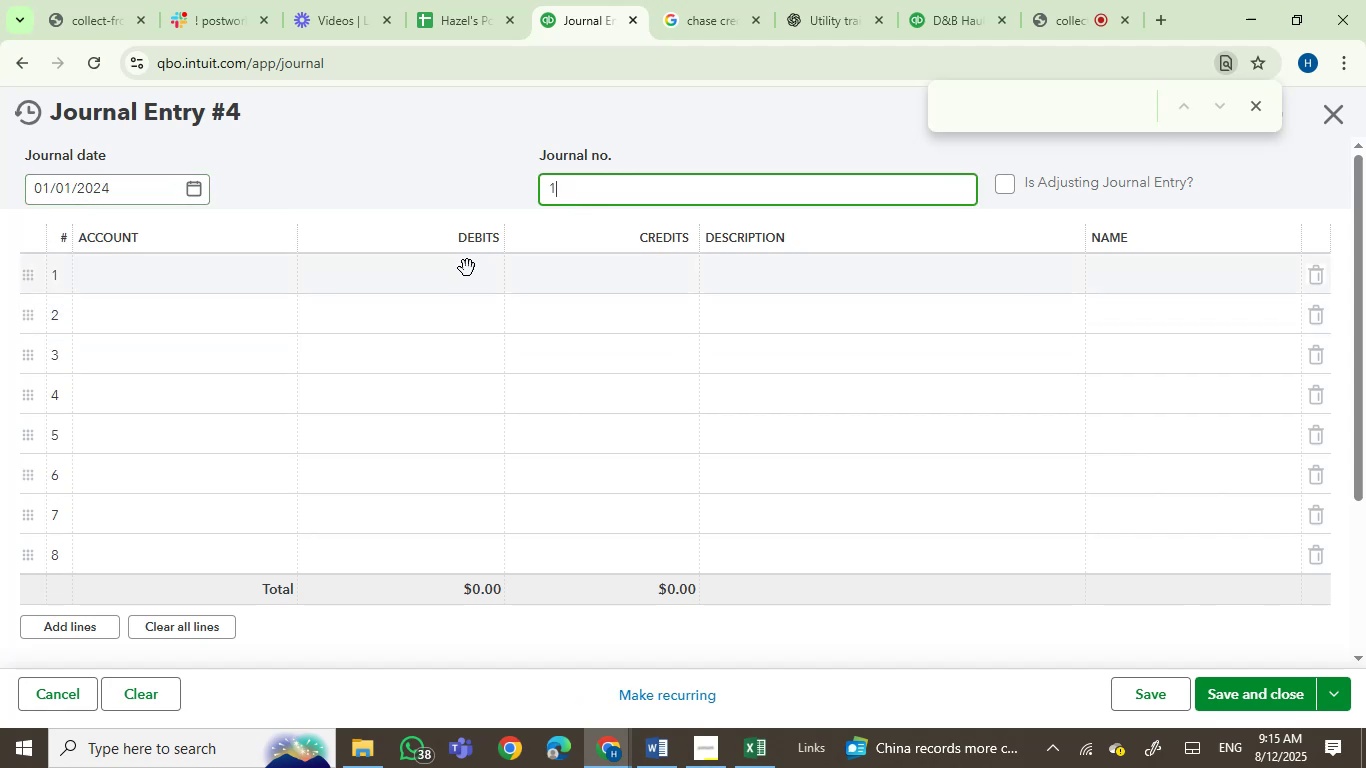 
key(Control+V)
 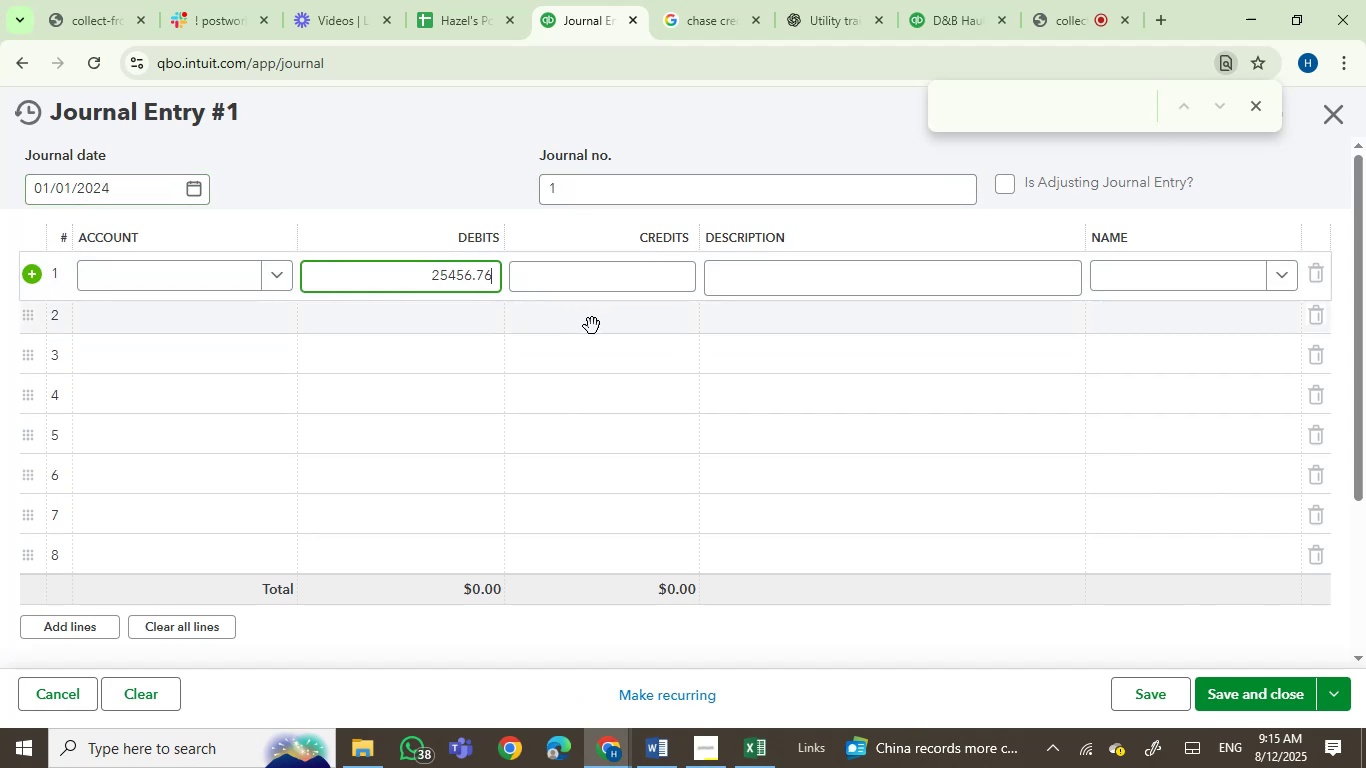 
left_click([594, 325])
 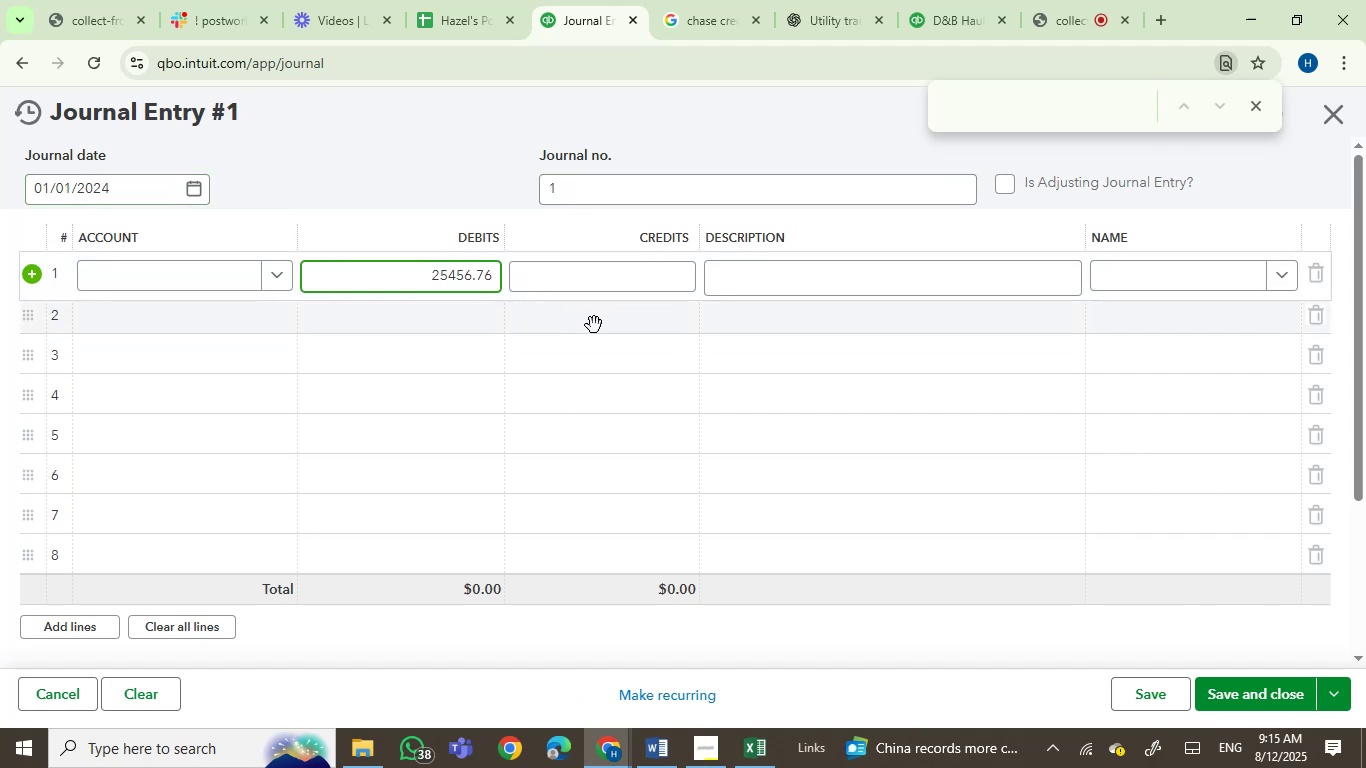 
key(Control+V)
 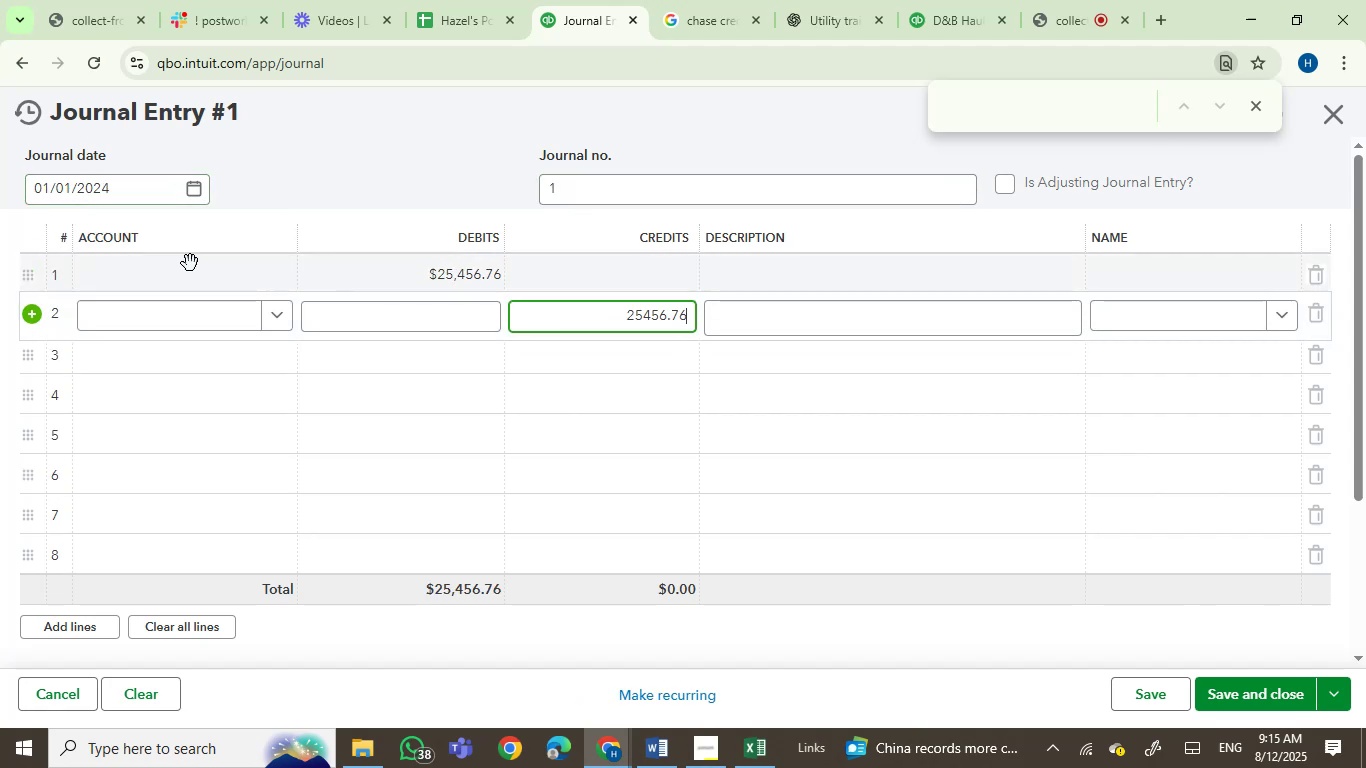 
left_click([184, 273])
 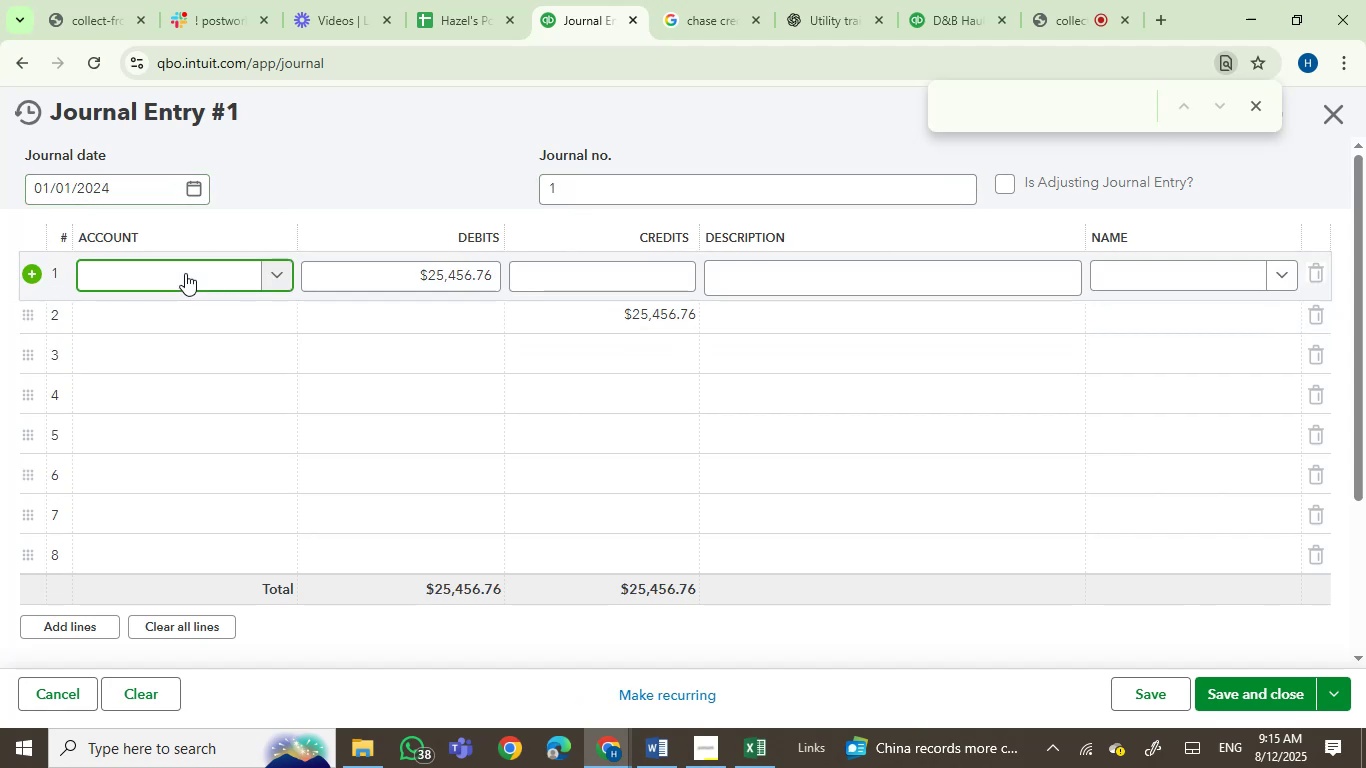 
key(Numpad7)
 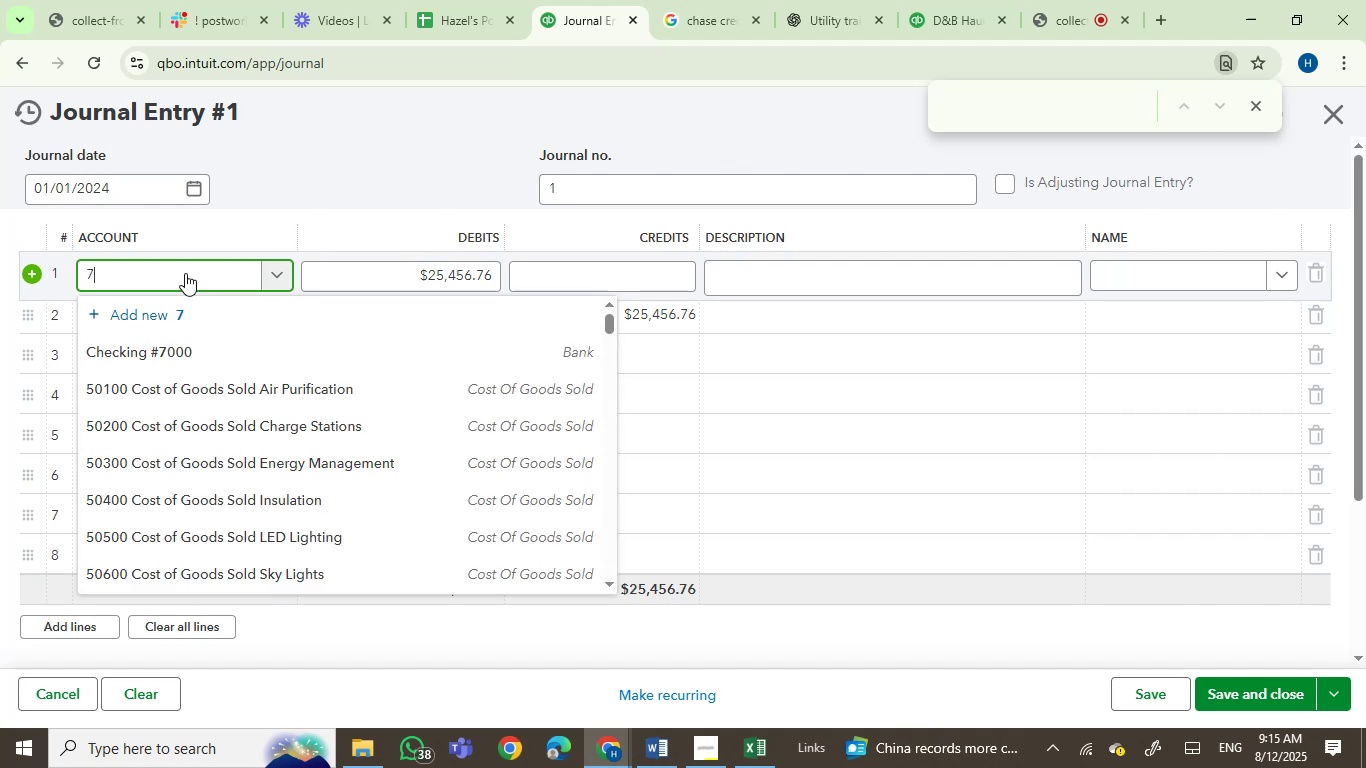 
key(Numpad0)
 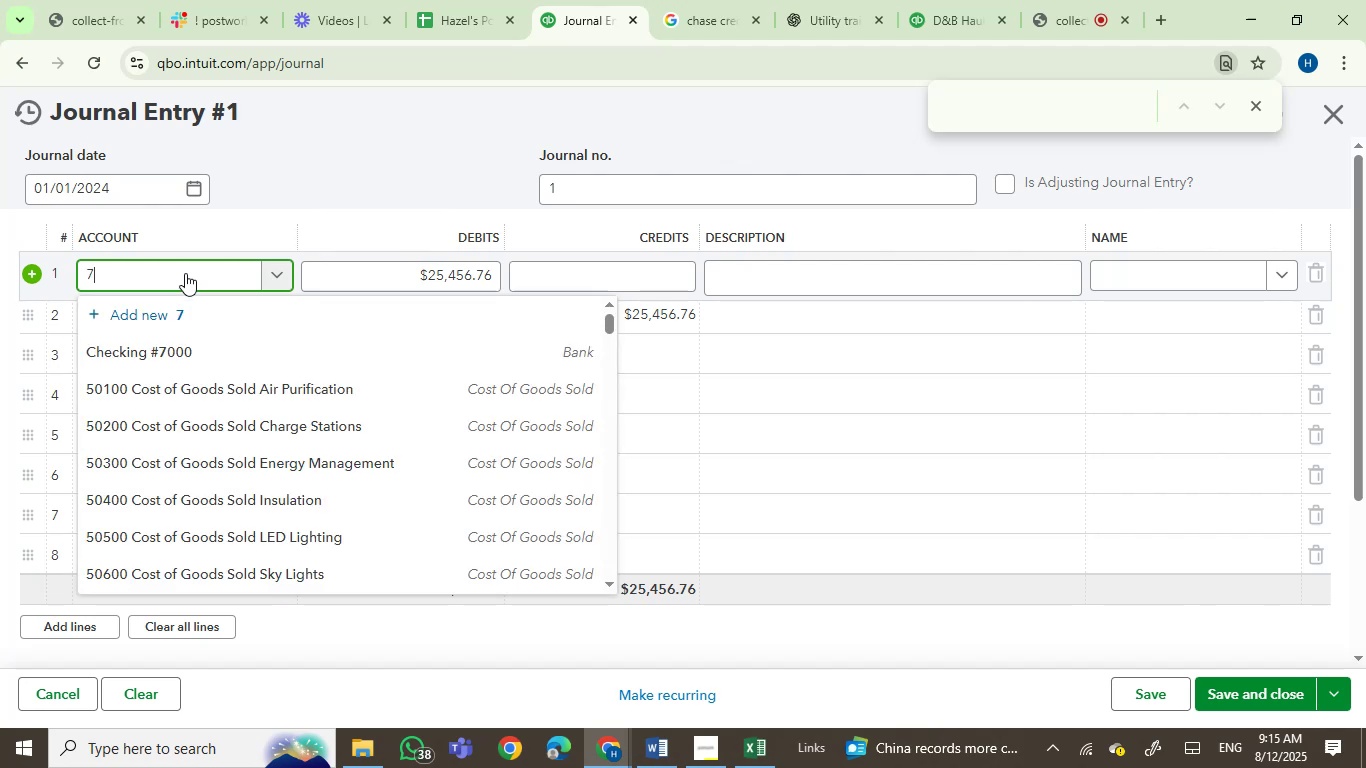 
key(Numpad0)
 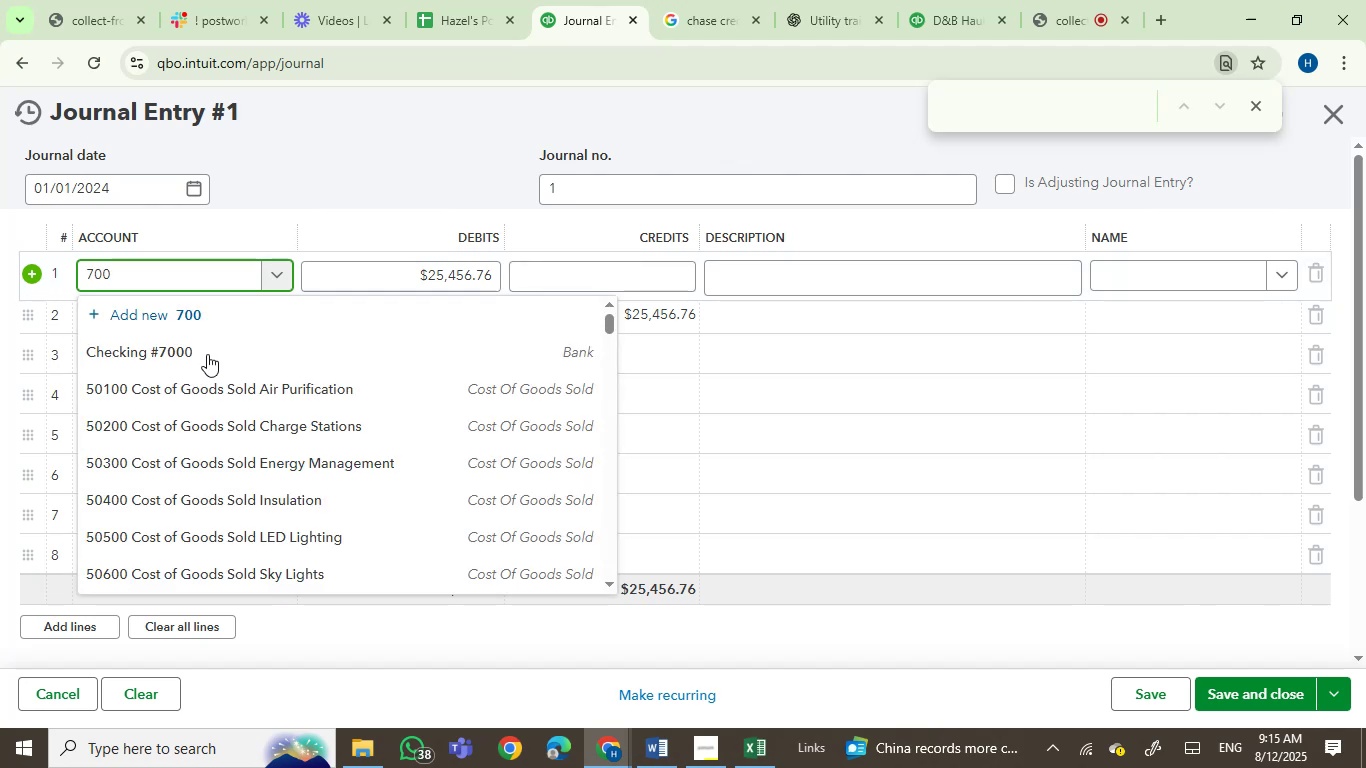 
left_click([208, 354])
 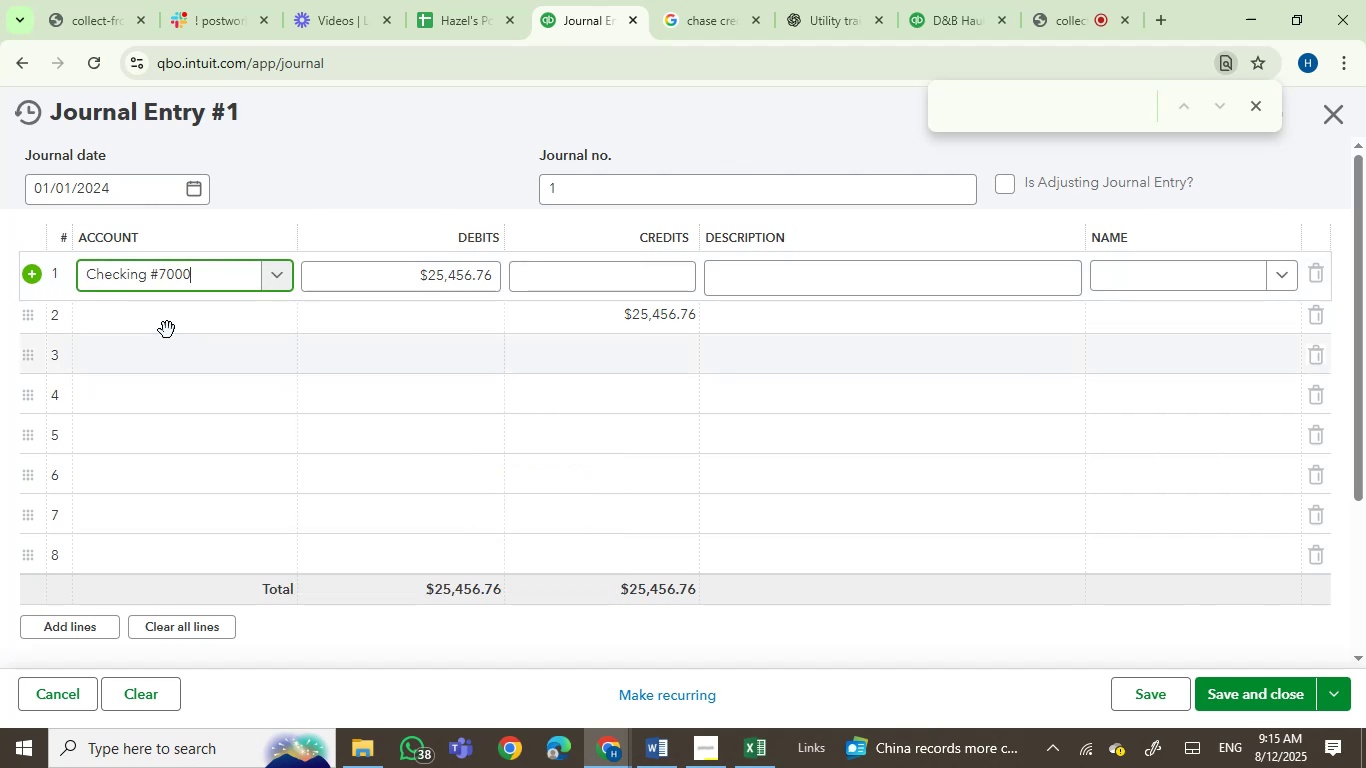 
left_click([175, 320])
 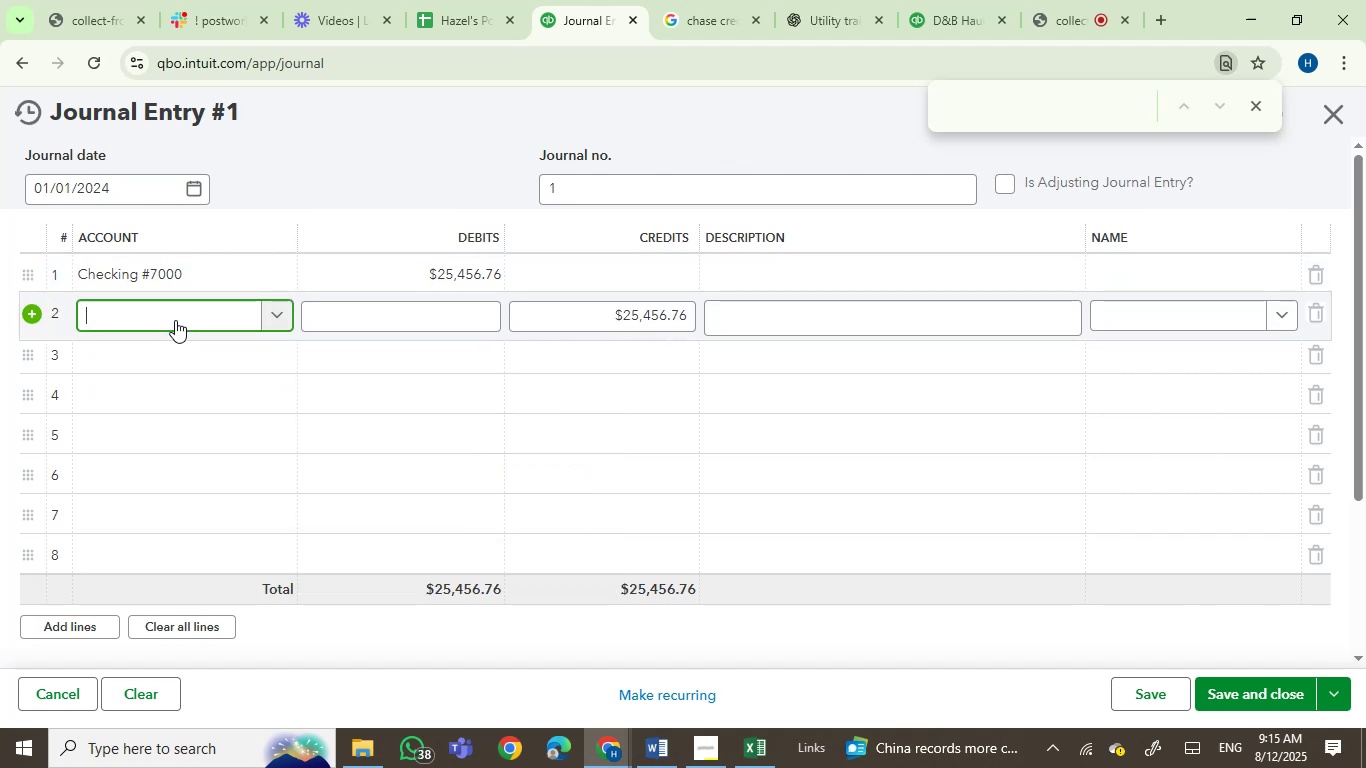 
type(open)
 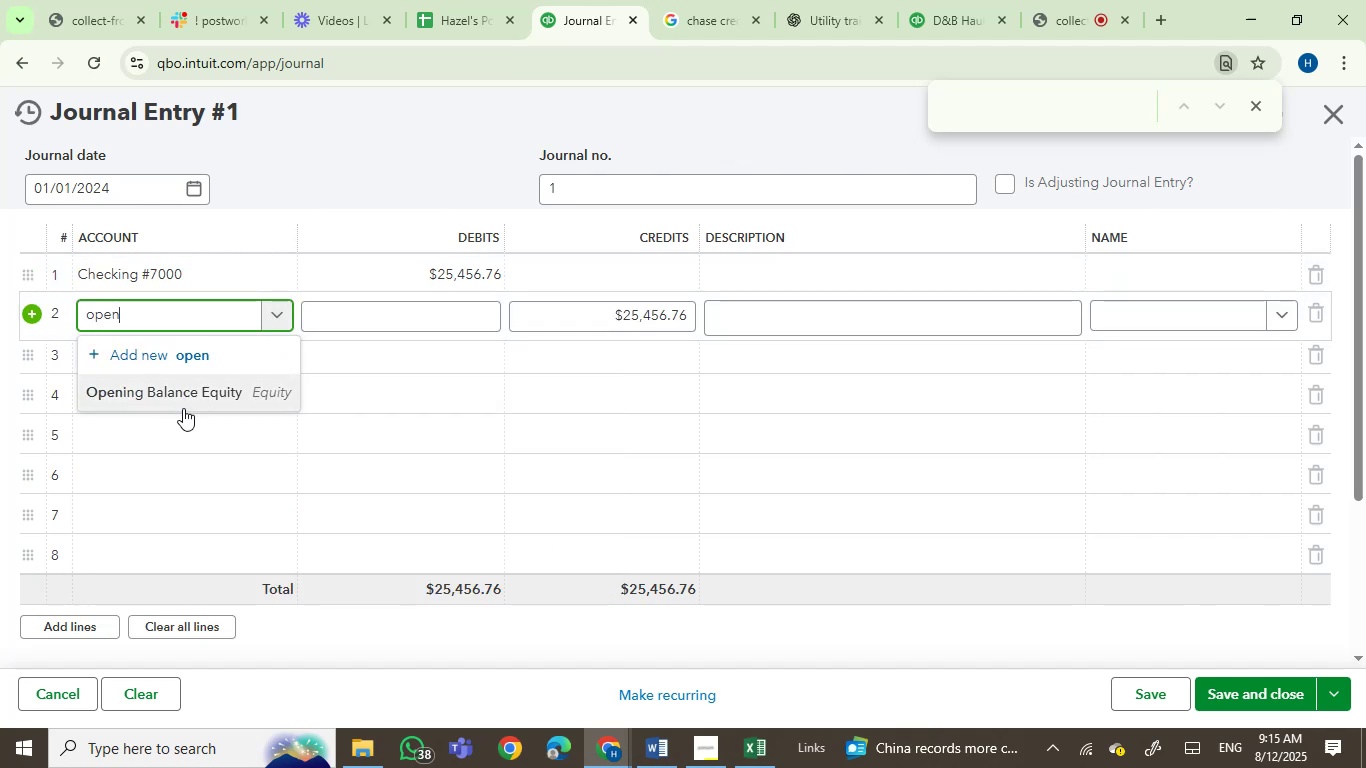 
left_click([191, 389])
 